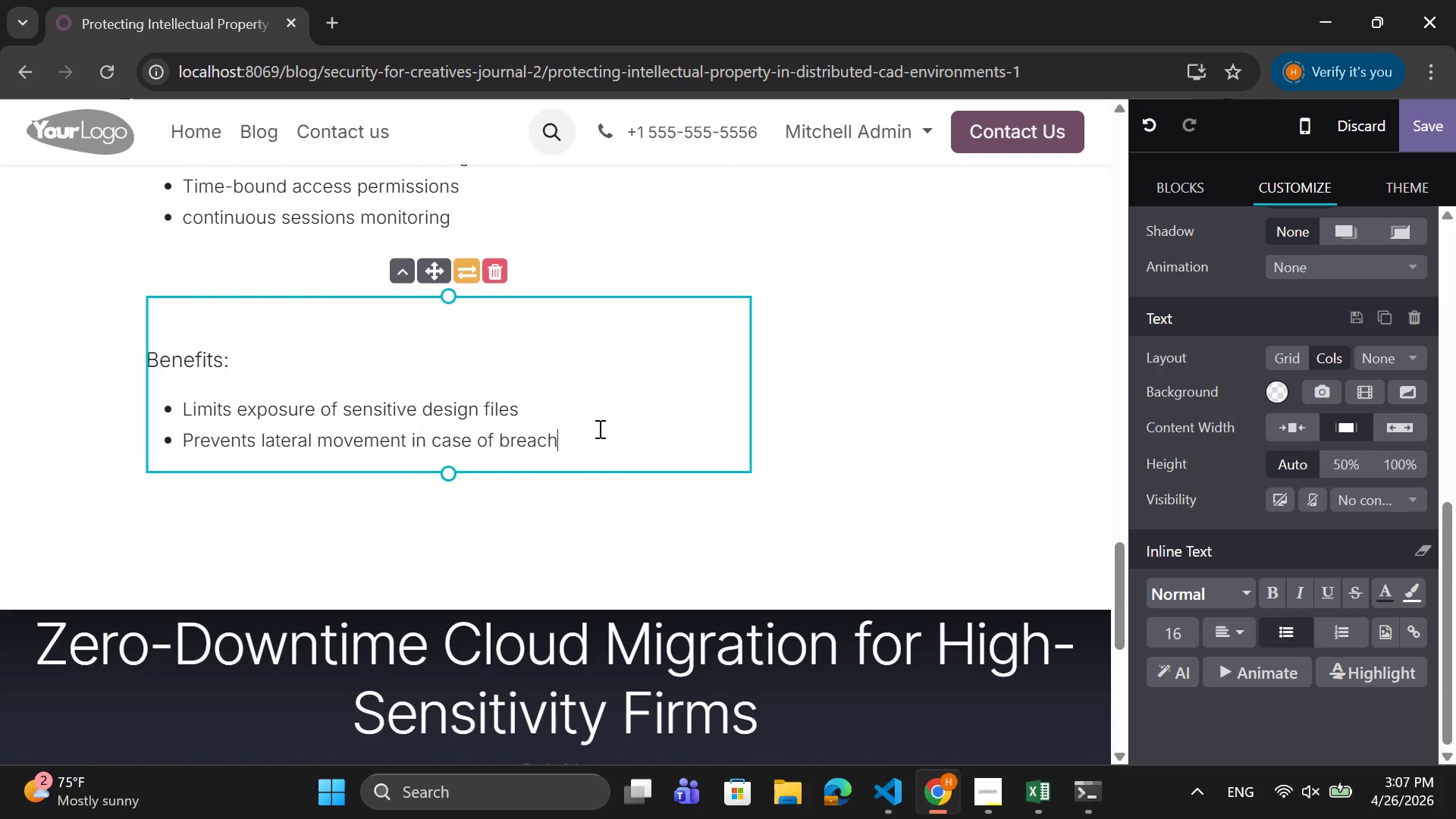 
key(Enter)
 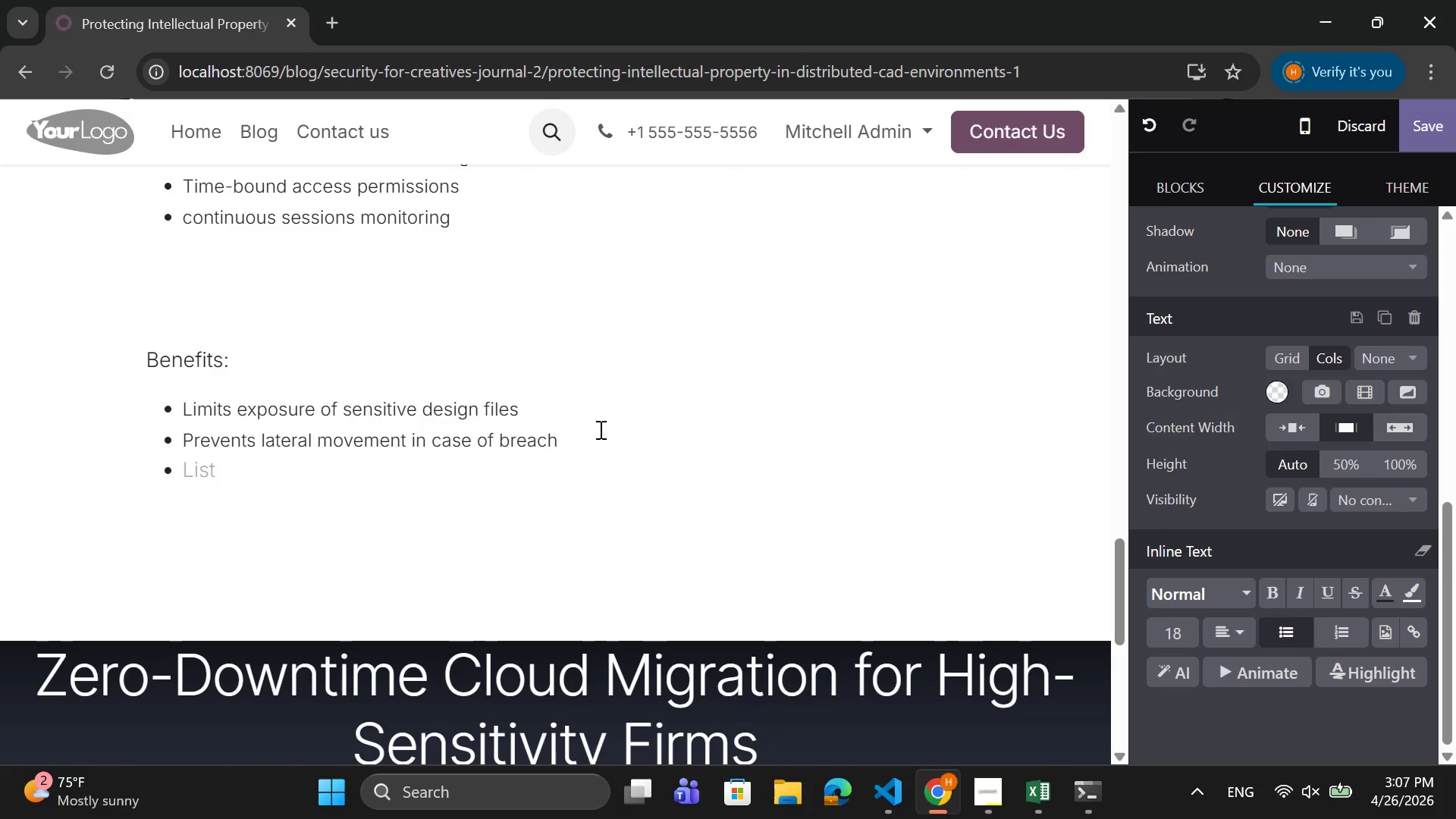 
key(Backspace)
 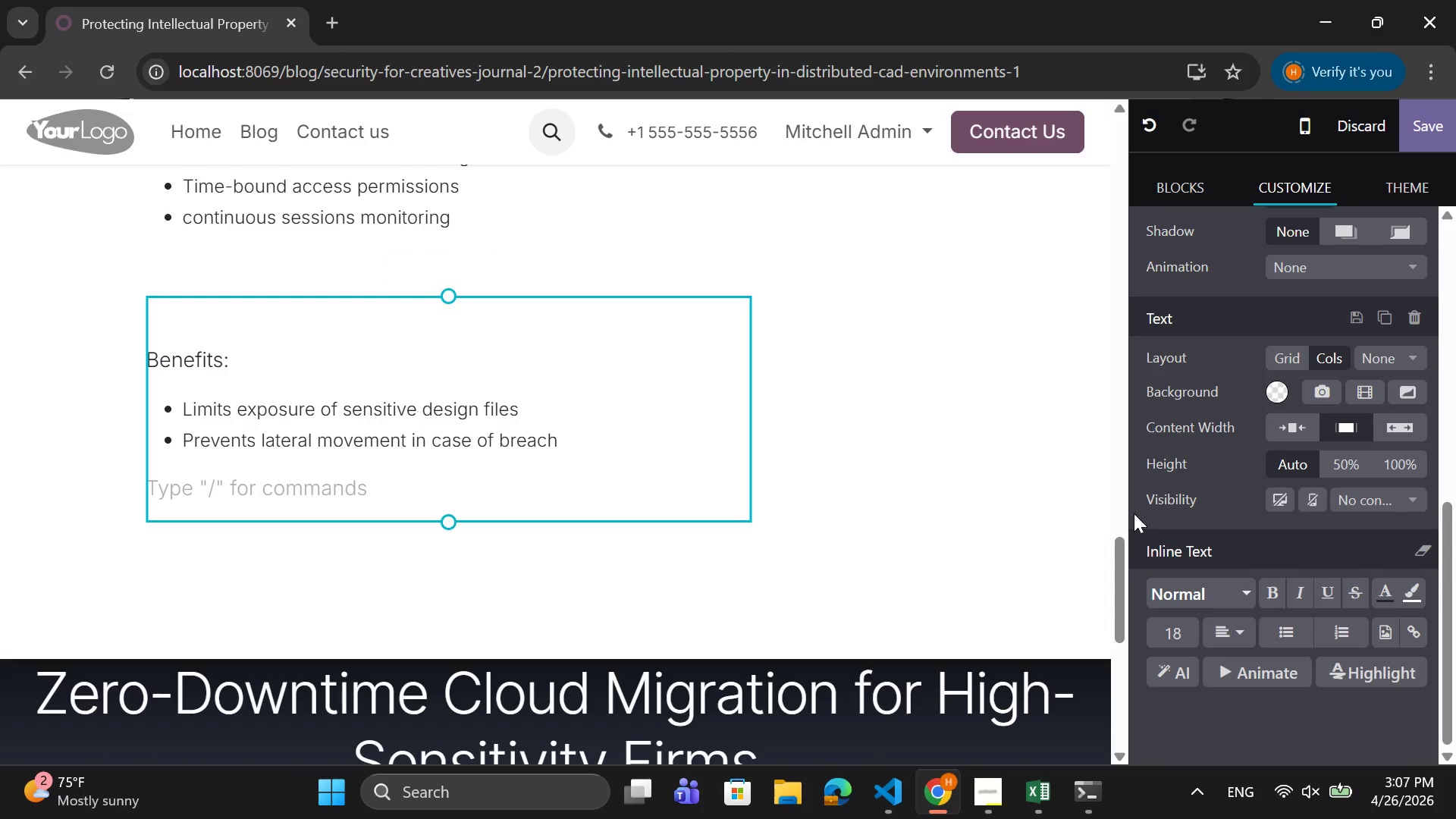 
wait(5.28)
 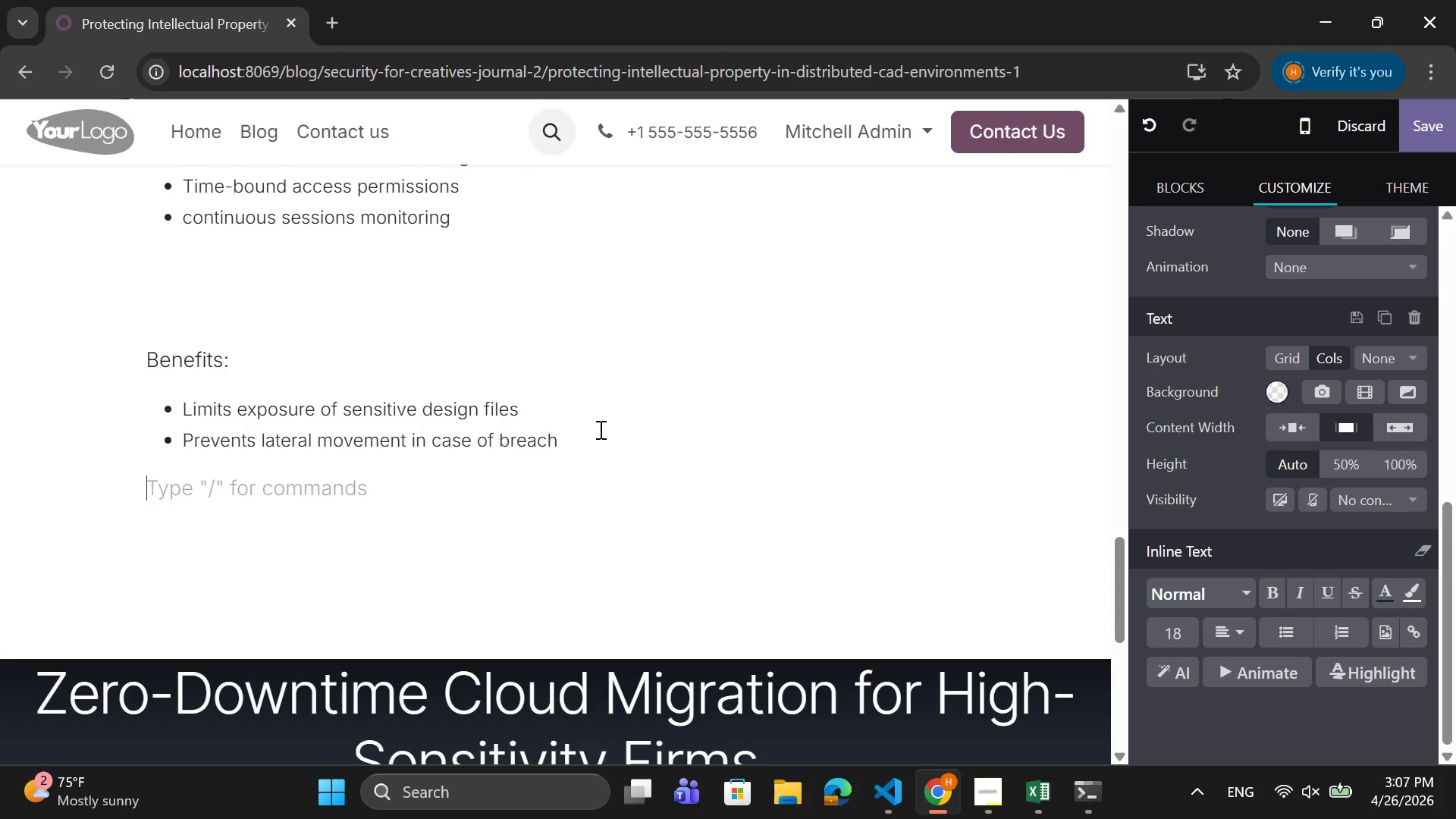 
left_click([1175, 630])
 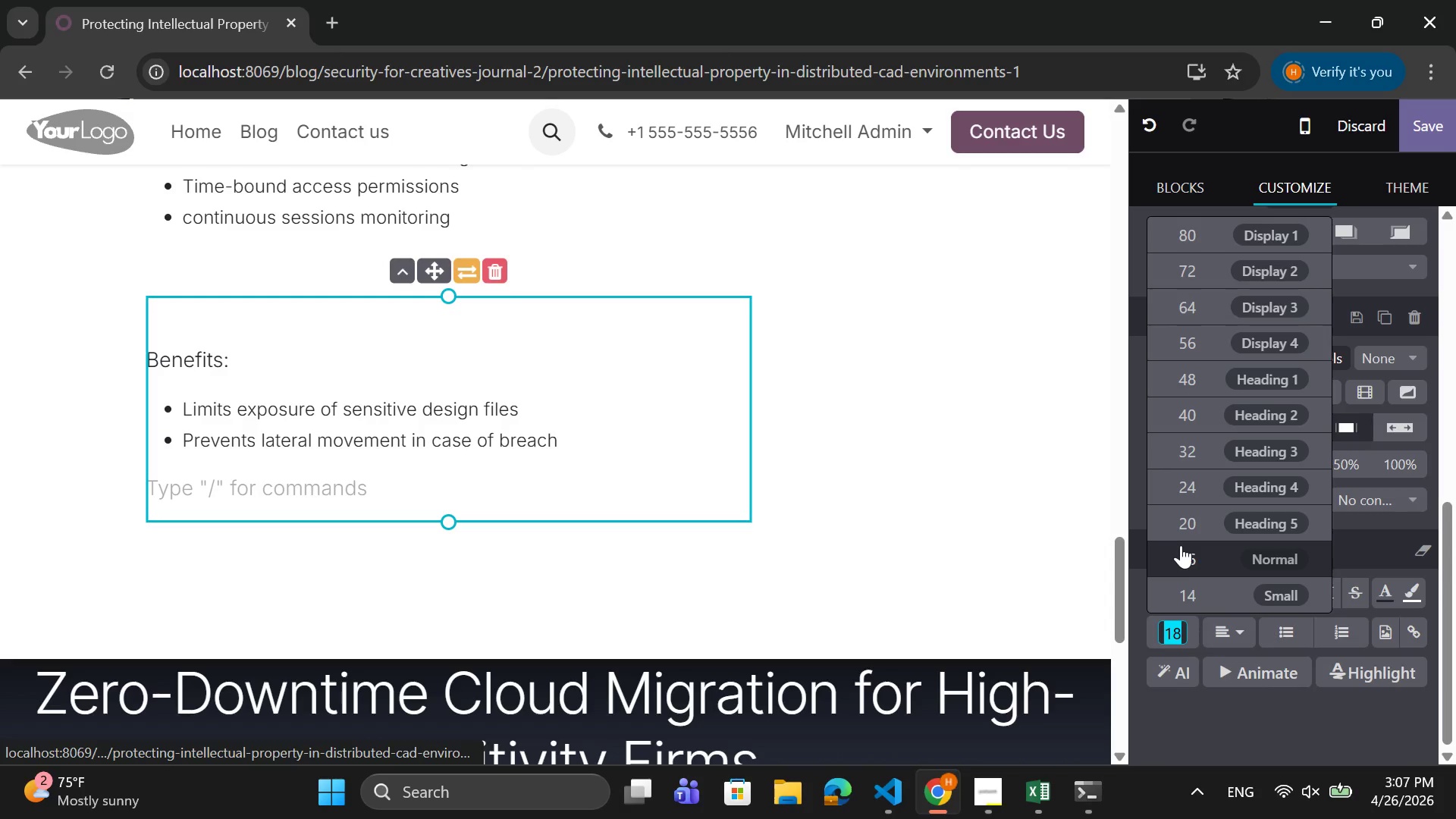 
left_click([1181, 551])
 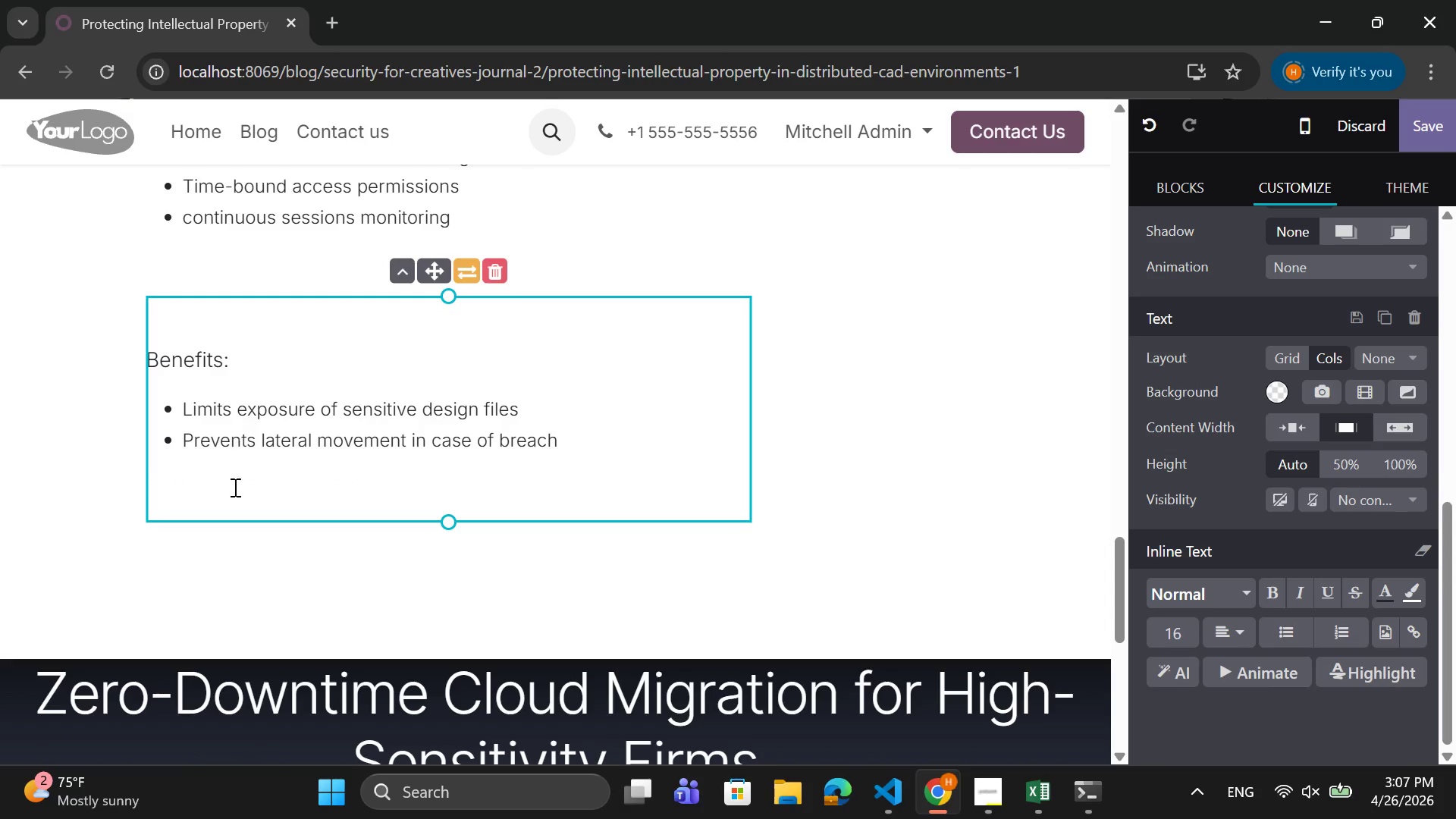 
left_click([199, 495])
 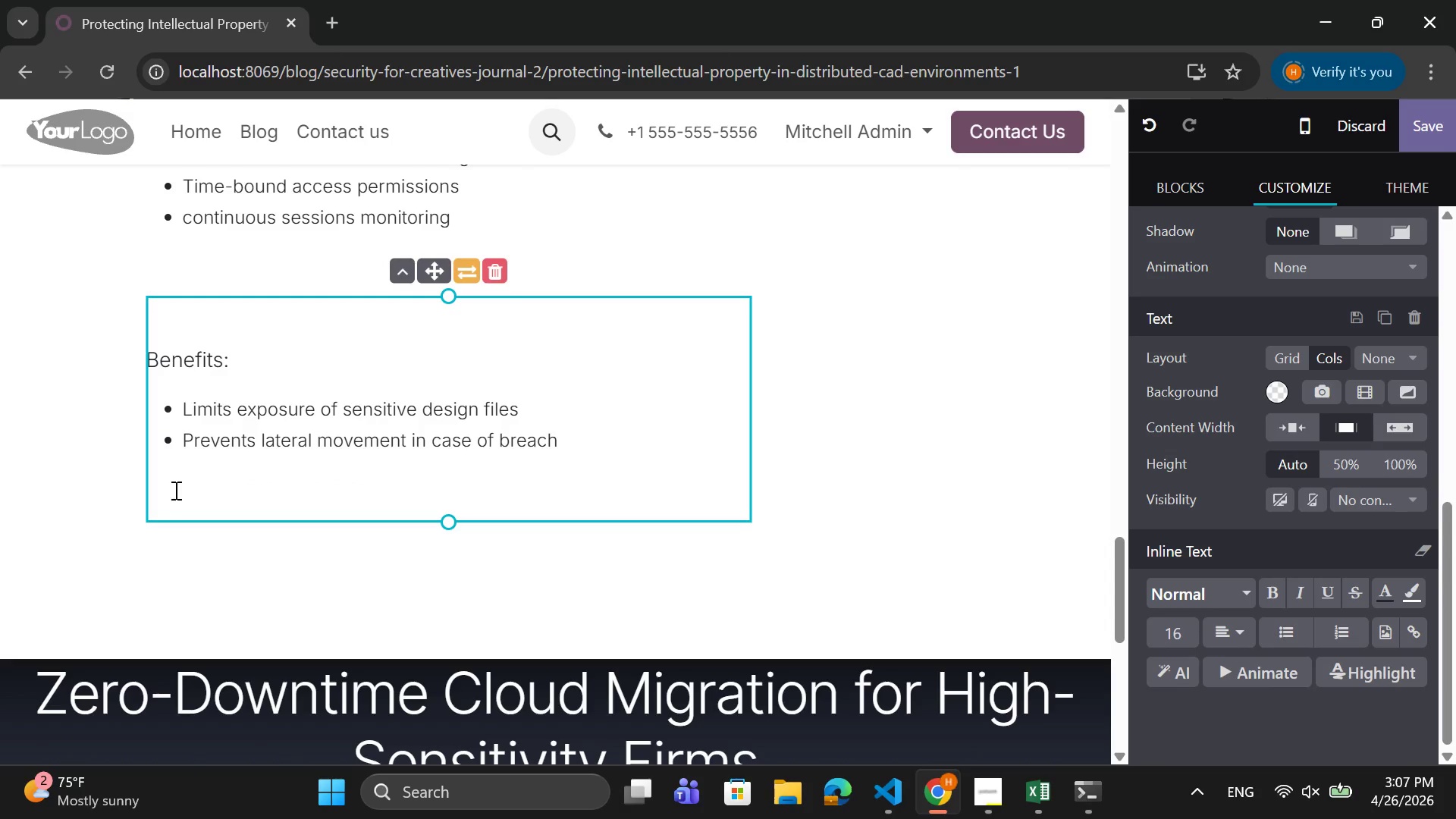 
left_click([174, 490])
 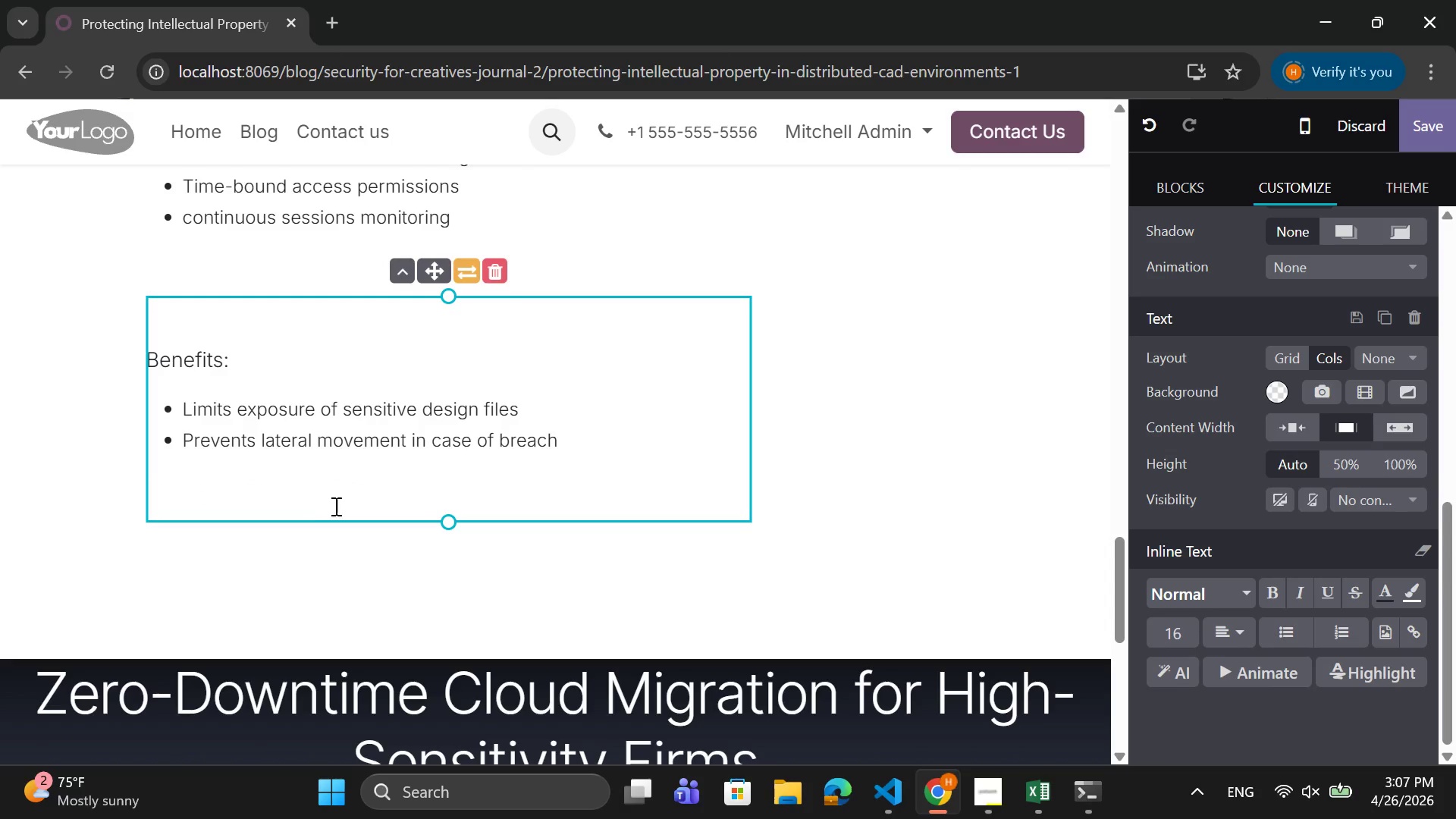 
triple_click([399, 487])
 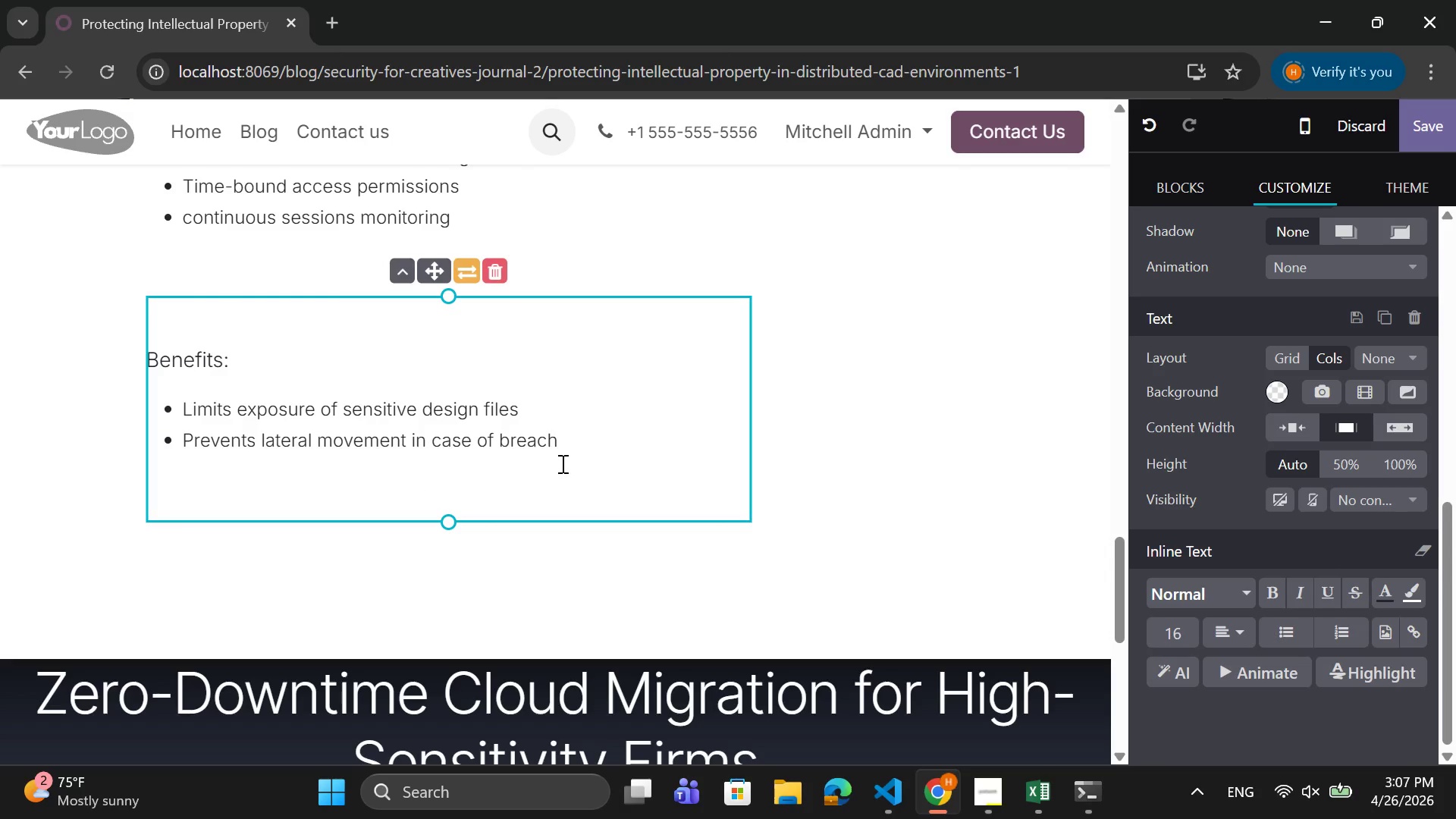 
left_click([570, 457])
 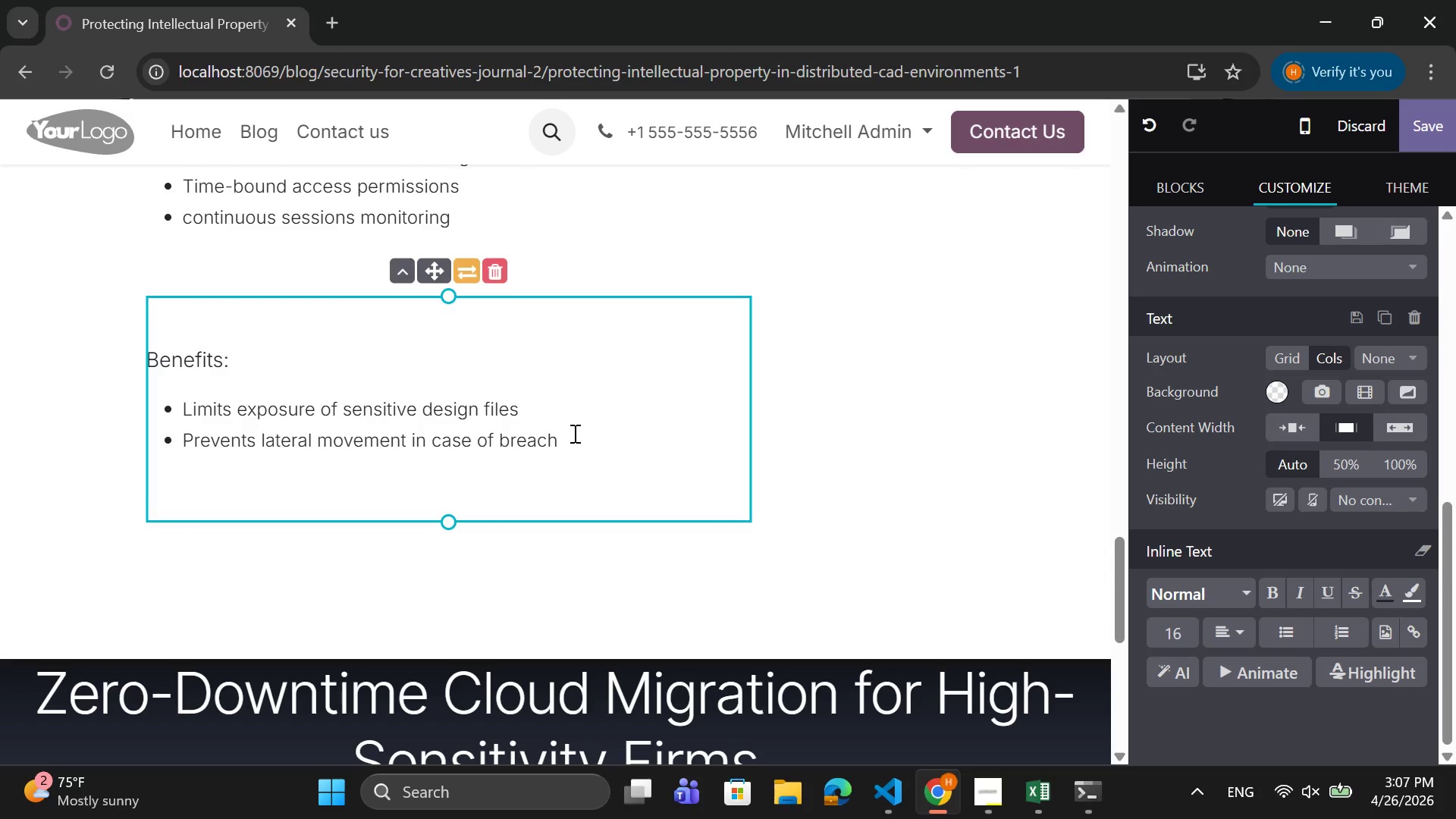 
left_click_drag(start_coordinate=[573, 433], to_coordinate=[551, 433])
 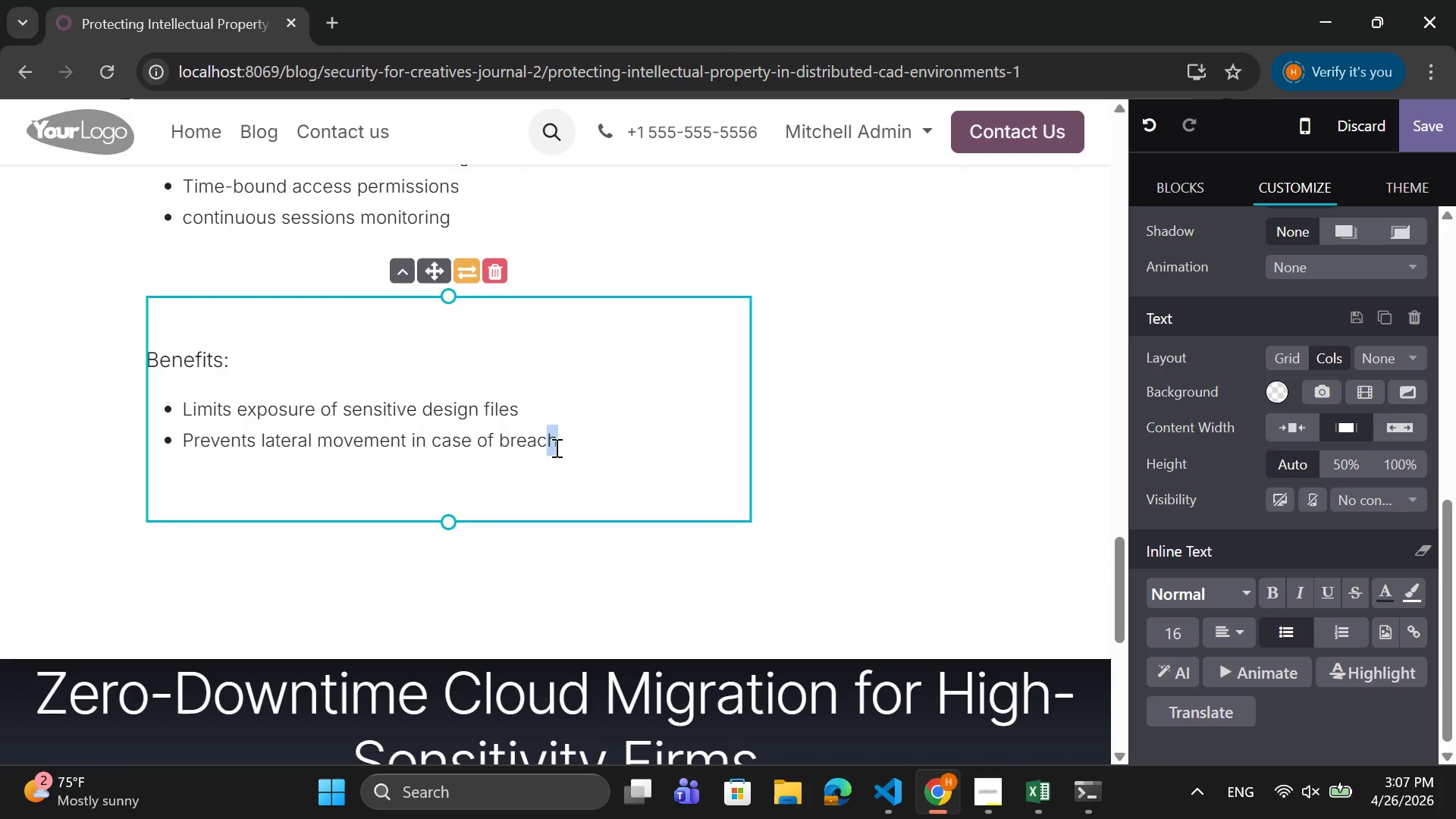 
double_click([568, 439])
 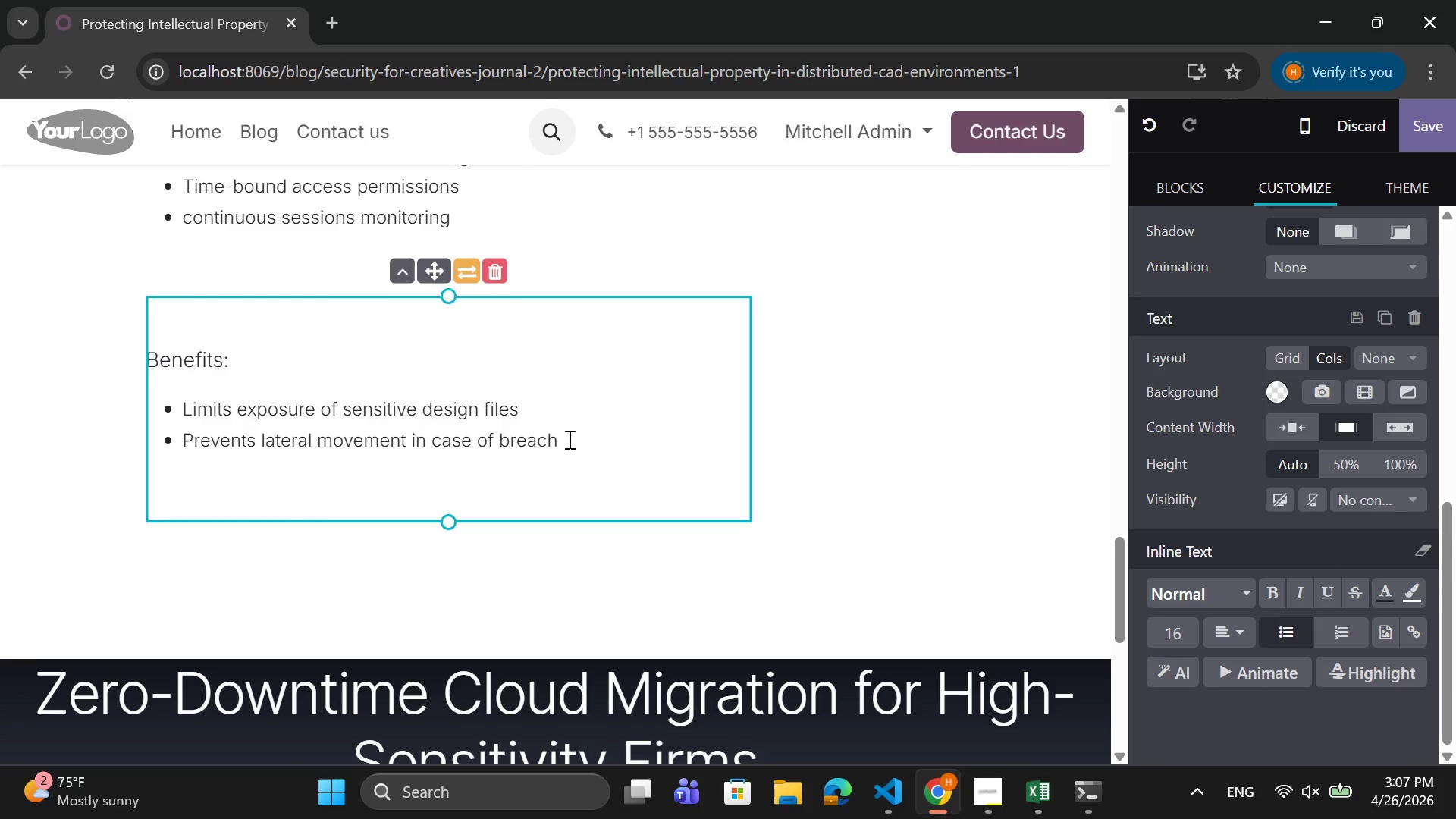 
key(Enter)
 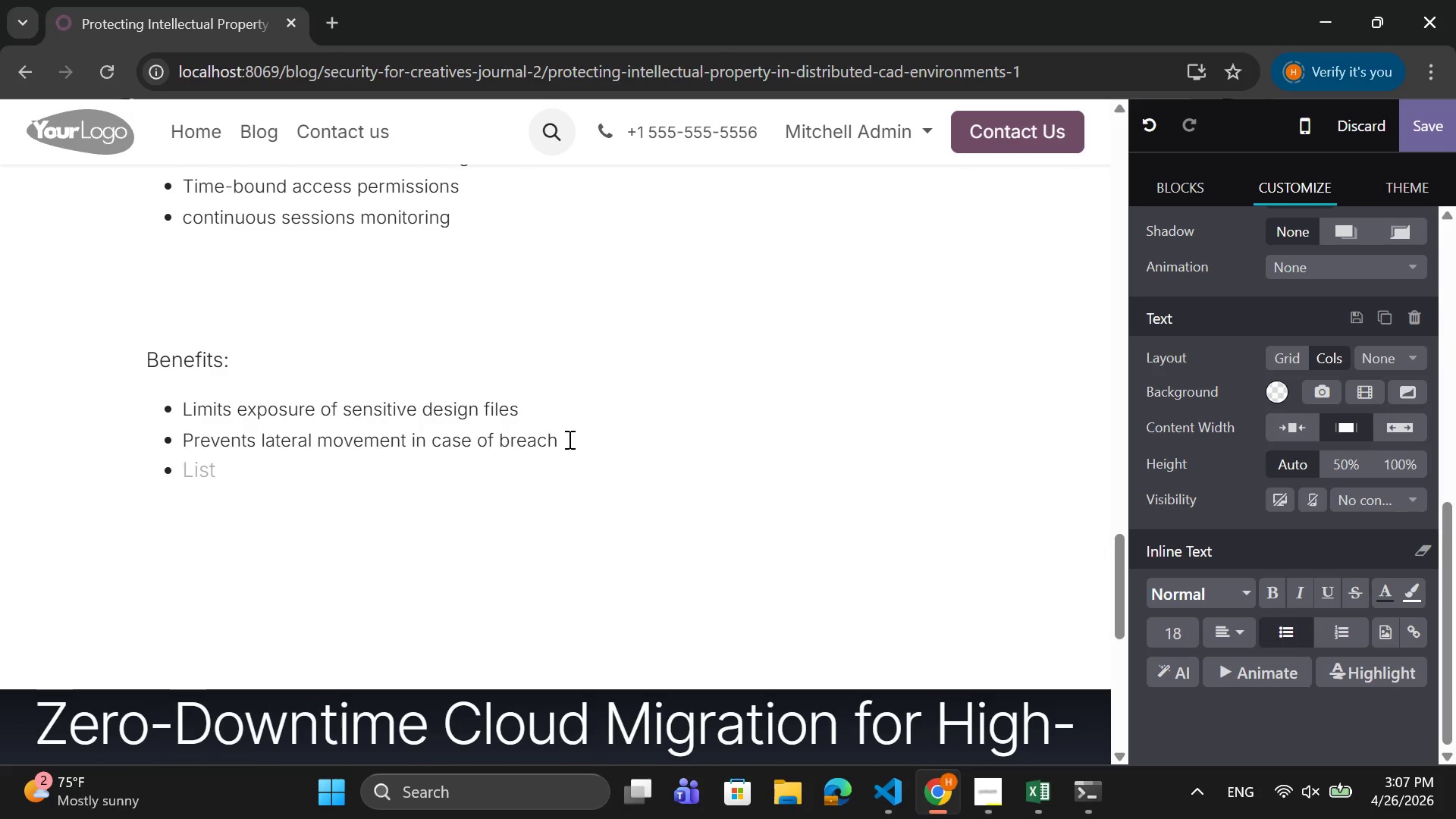 
key(Backspace)
 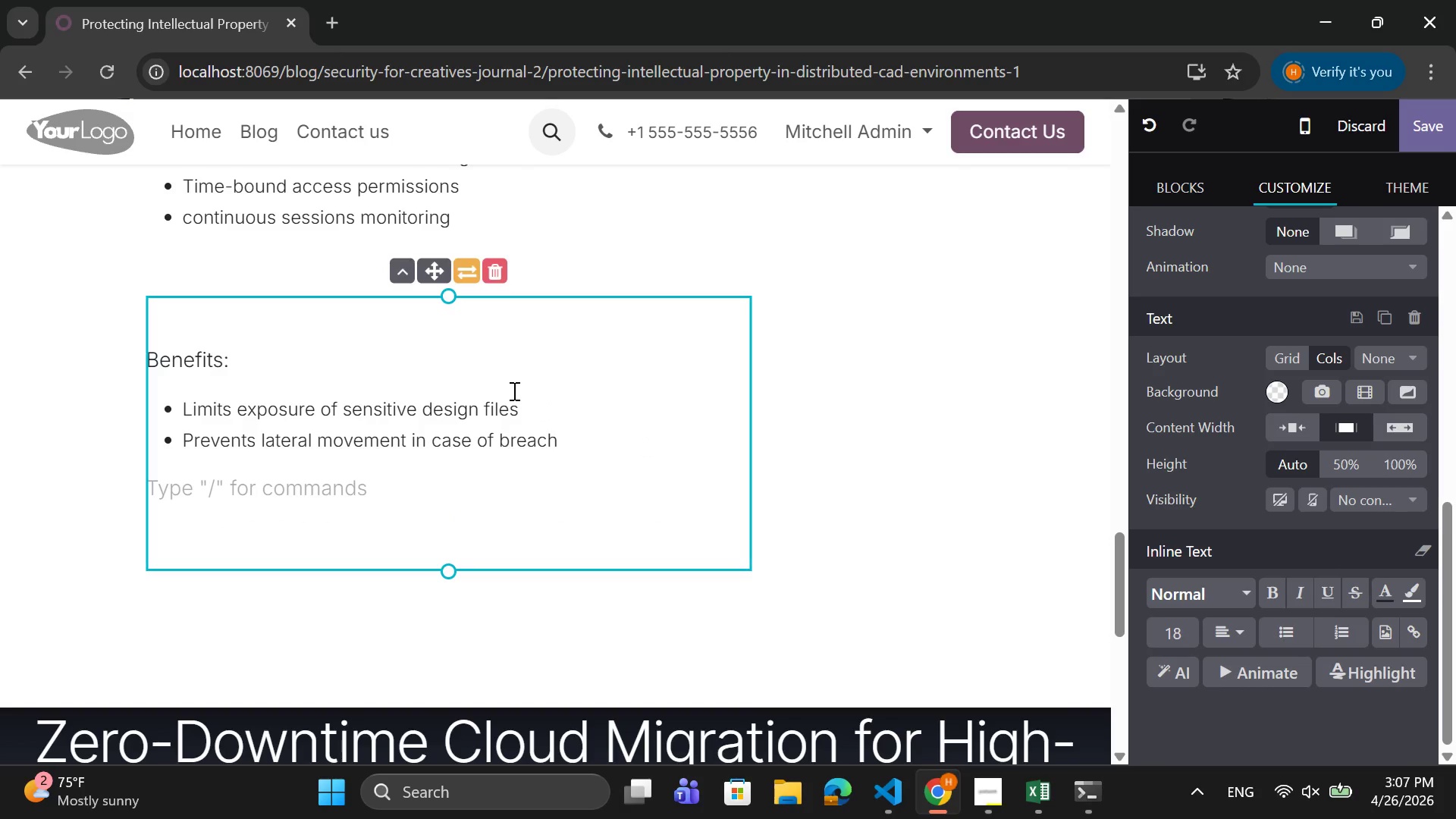 
key(Backspace)
 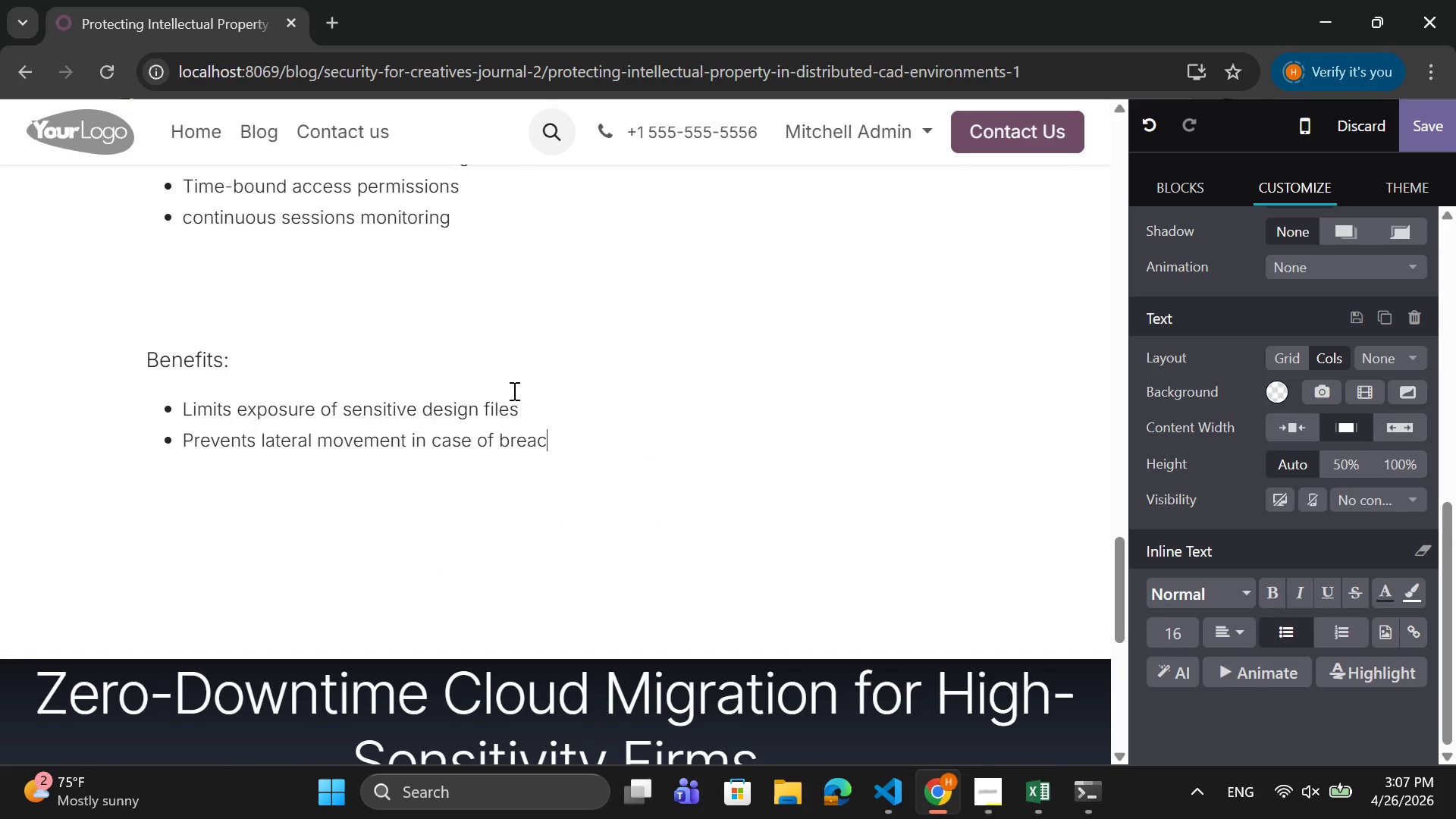 
key(Backspace)
 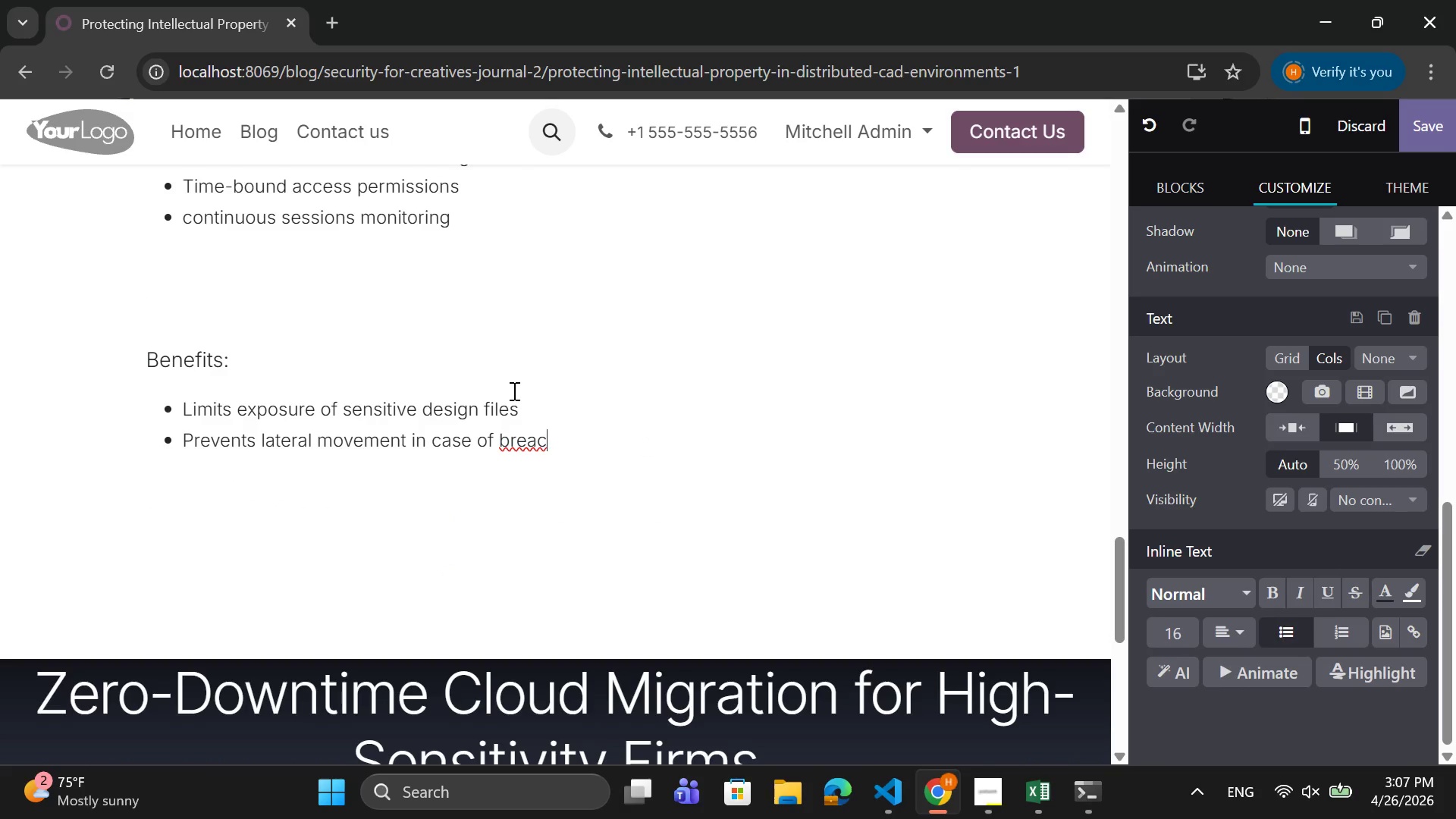 
key(H)
 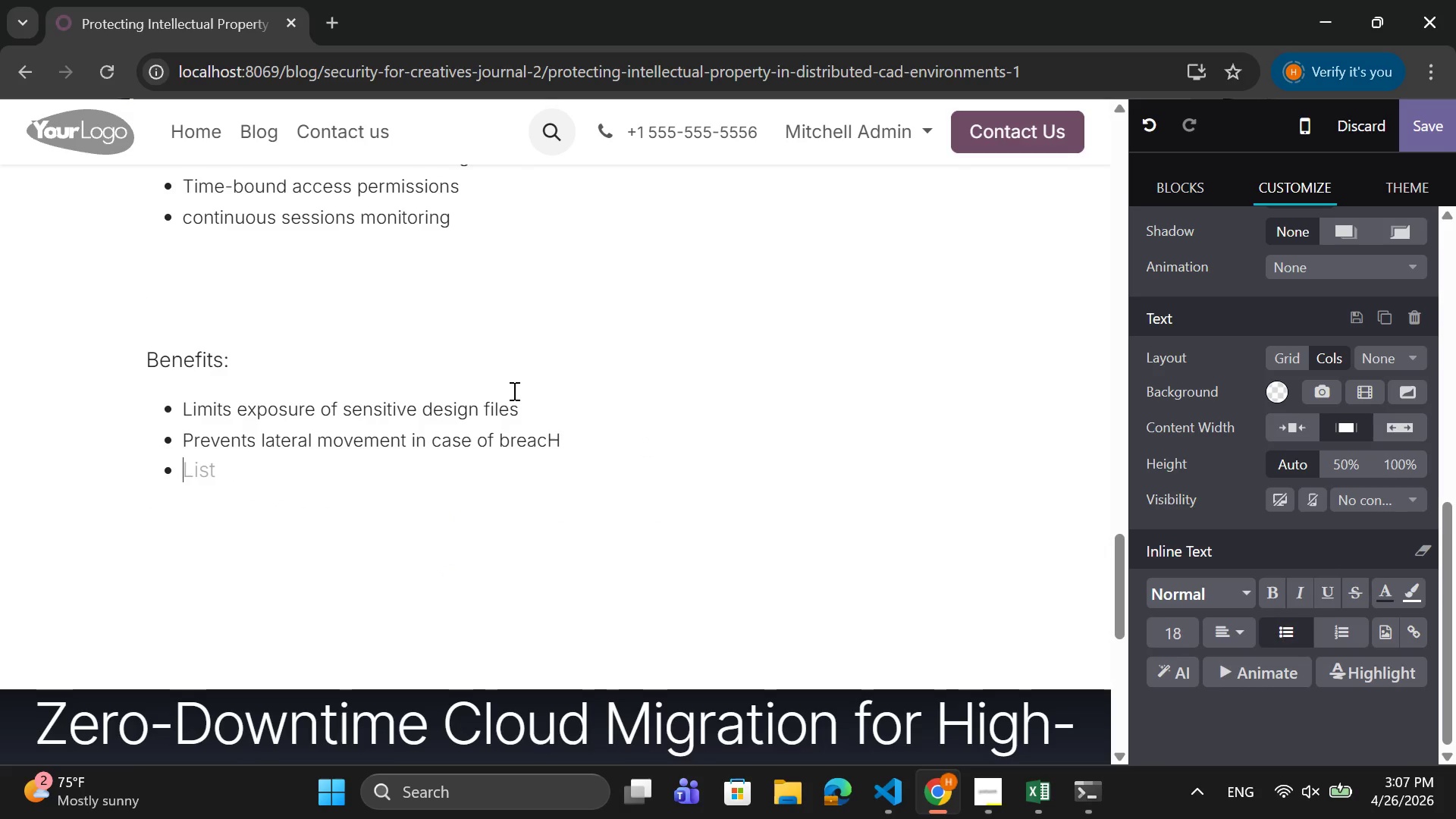 
key(Enter)
 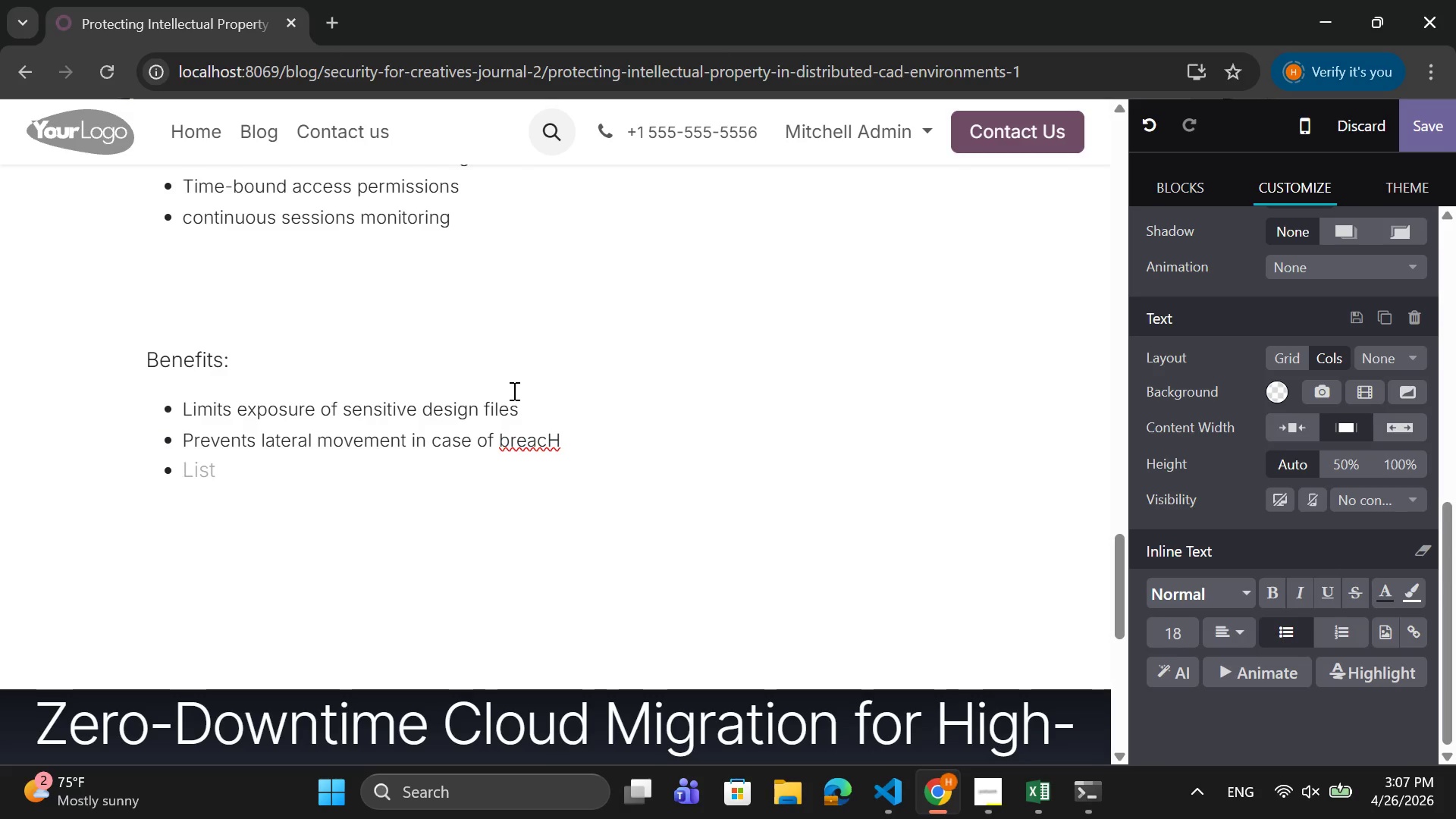 
type(eNFORE)
key(Backspace)
key(Backspace)
key(Backspace)
key(Backspace)
key(Backspace)
key(Backspace)
type(Enforeces)
key(Backspace)
key(Backspace)
key(Backspace)
key(Backspace)
key(Backspace)
type(rces strick)
key(Backspace)
type(t accessb)
 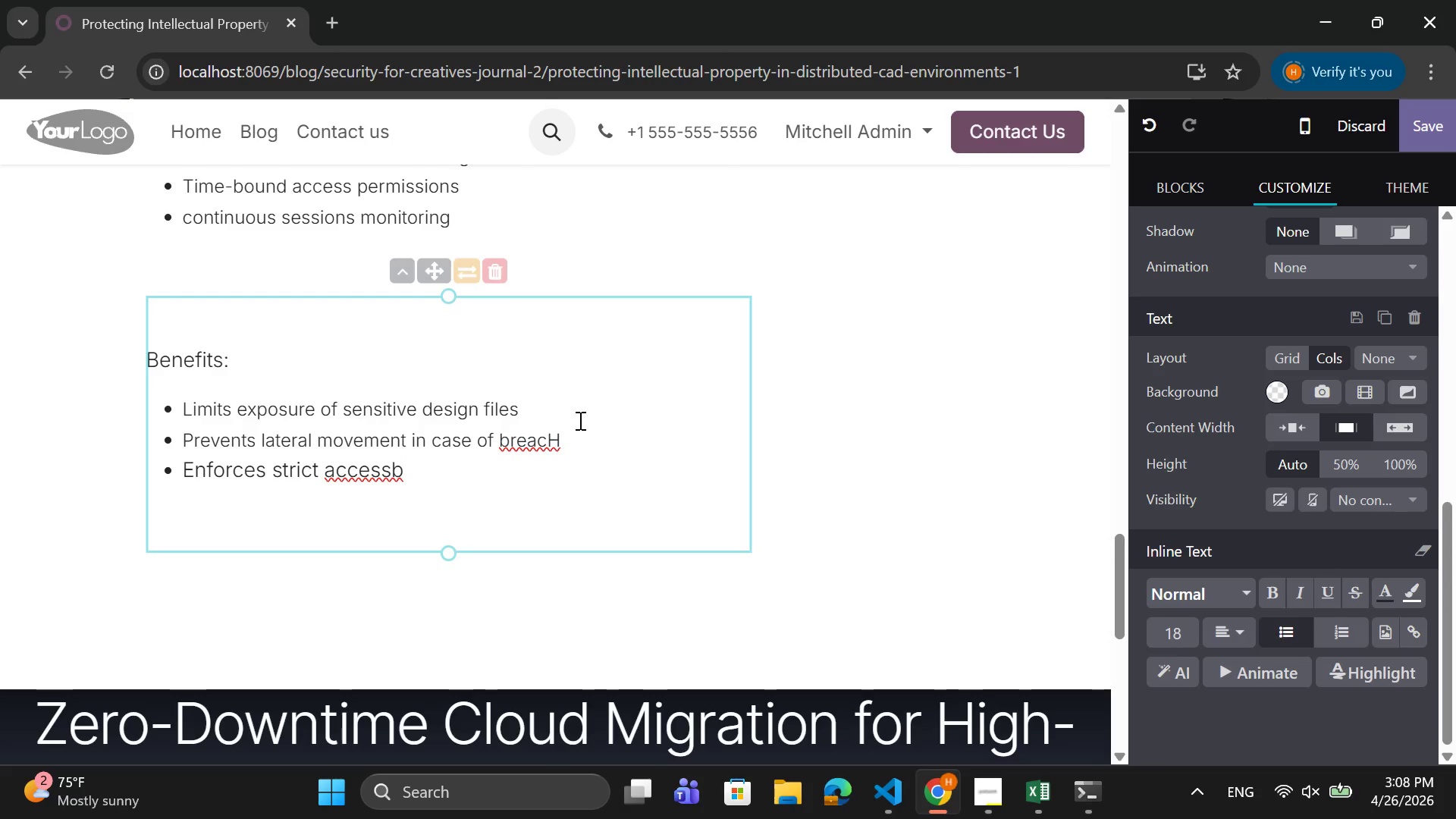 
left_click([588, 431])
 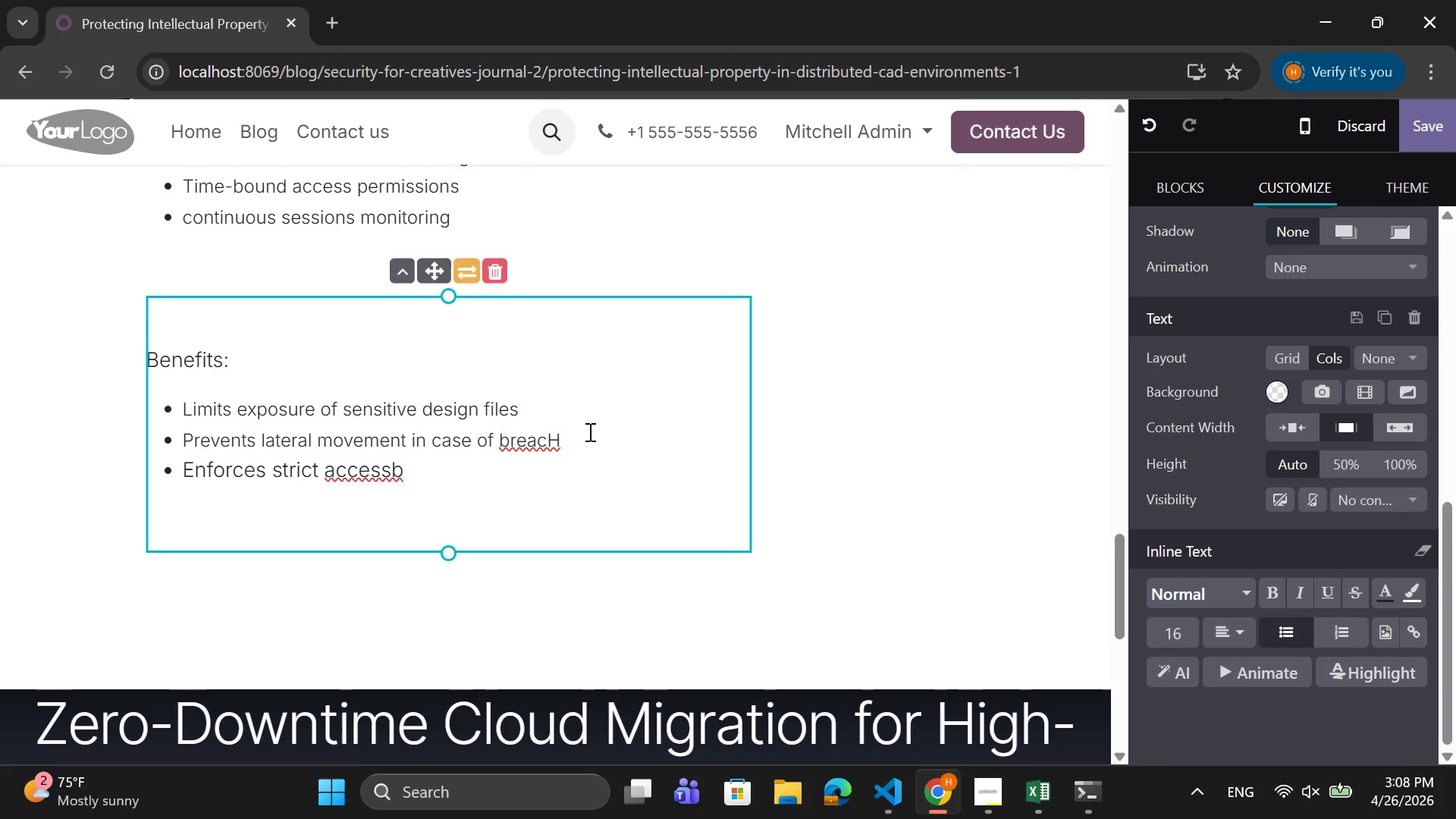 
key(Backspace)
 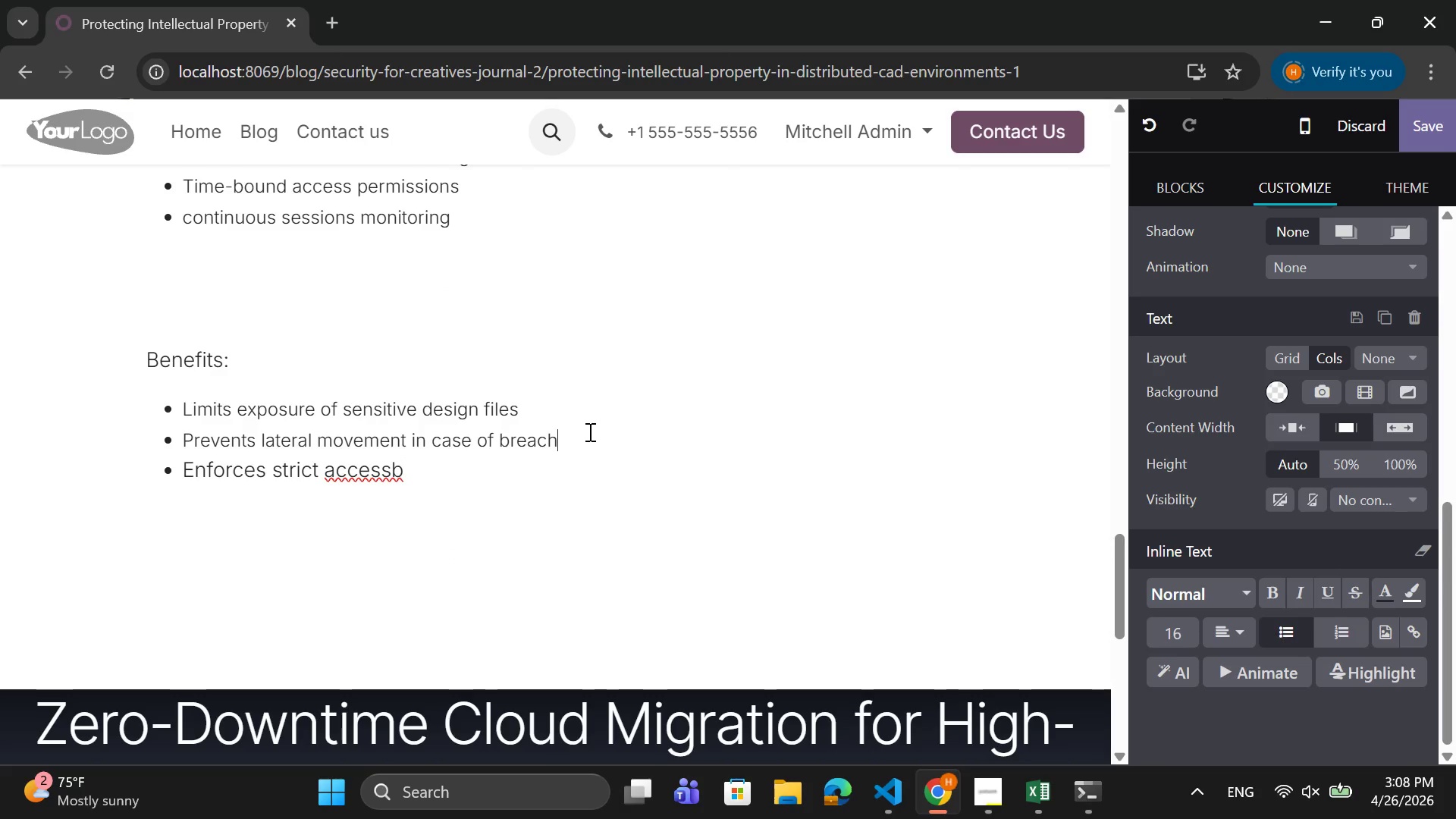 
key(H)
 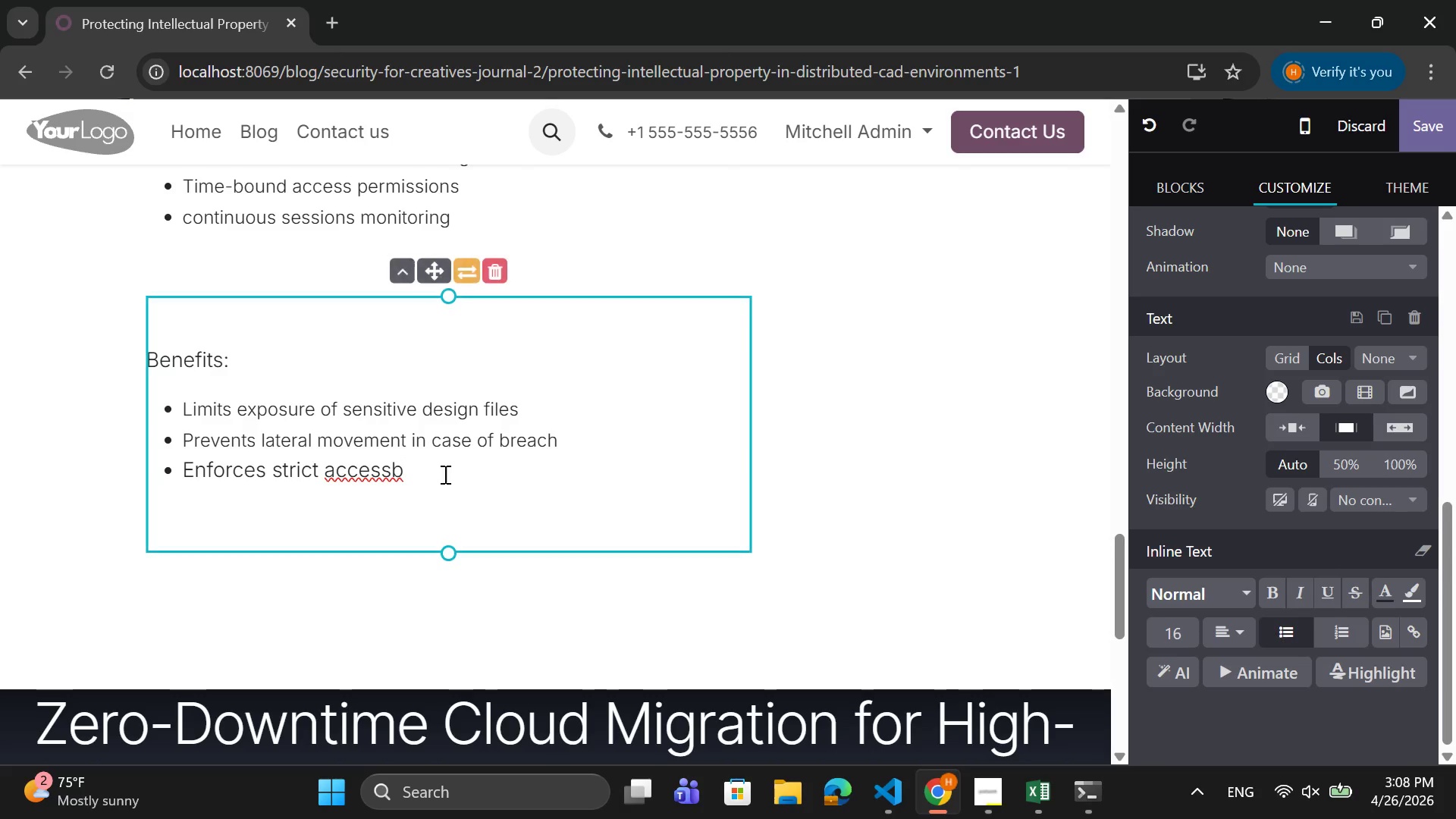 
left_click([438, 477])
 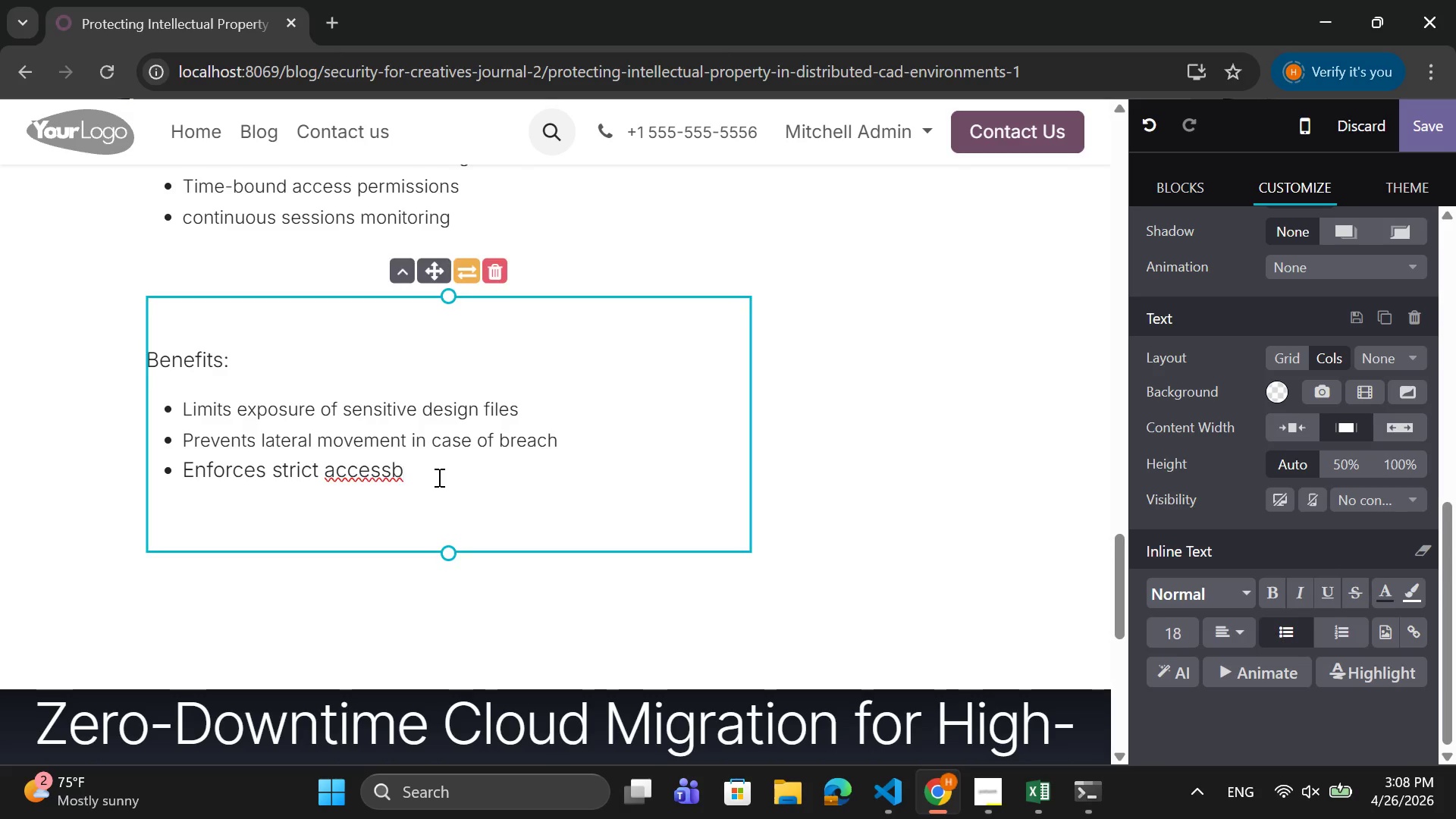 
key(Backspace)
type( accountability)
 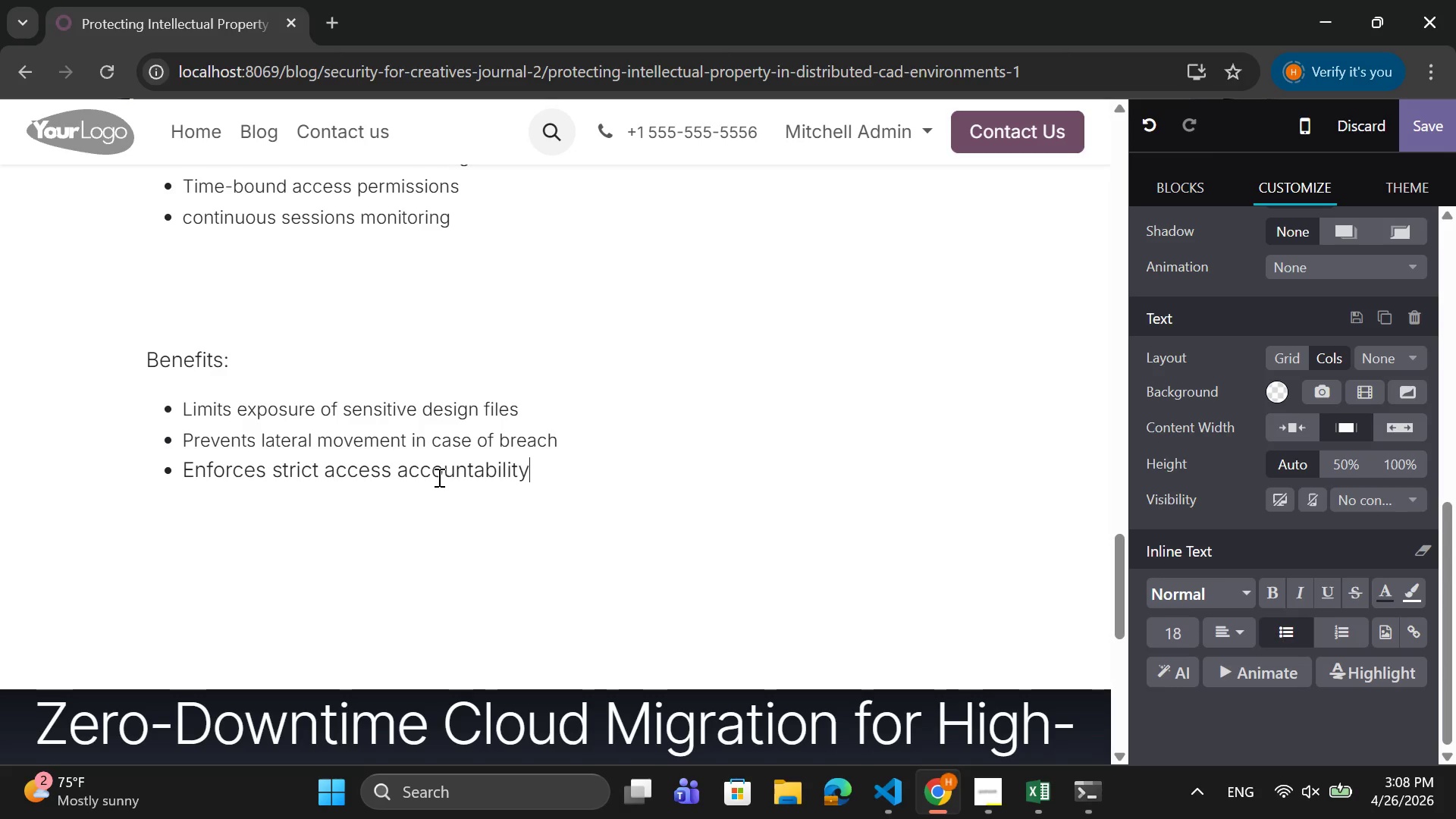 
key(Enter)
 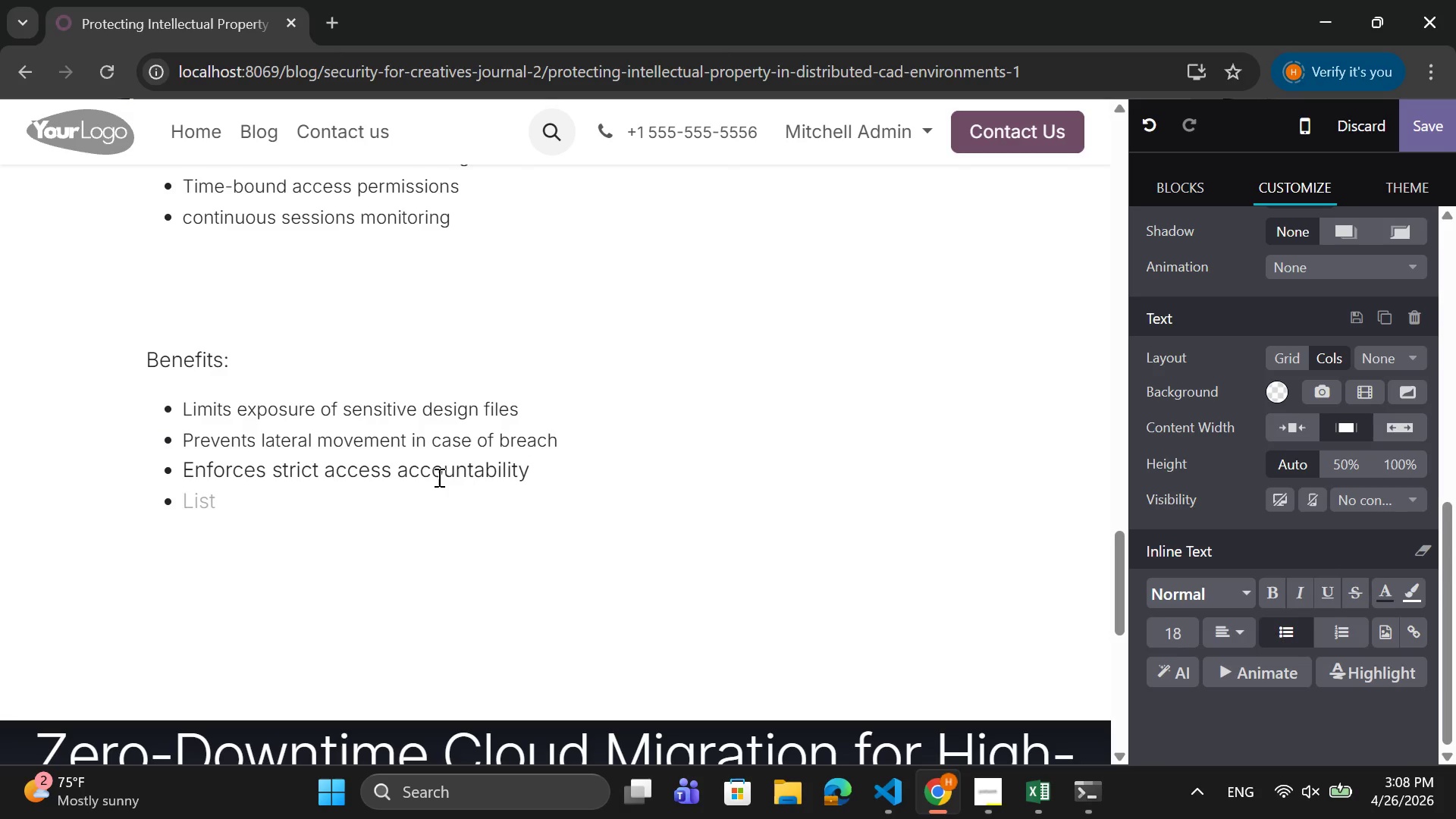 
key(Backspace)
 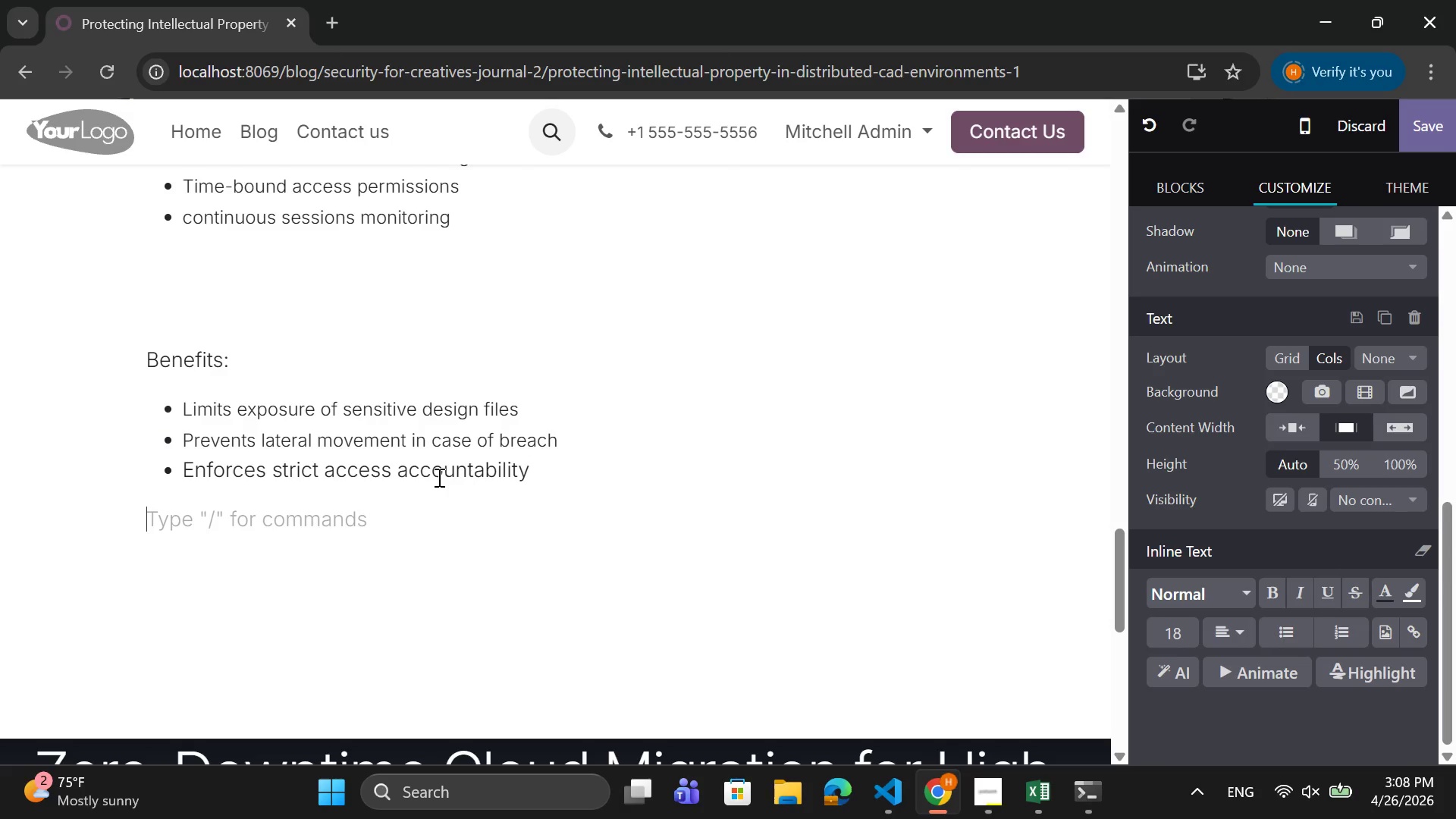 
type(Secure Collabot)
key(Backspace)
type(ration Framwworks)
 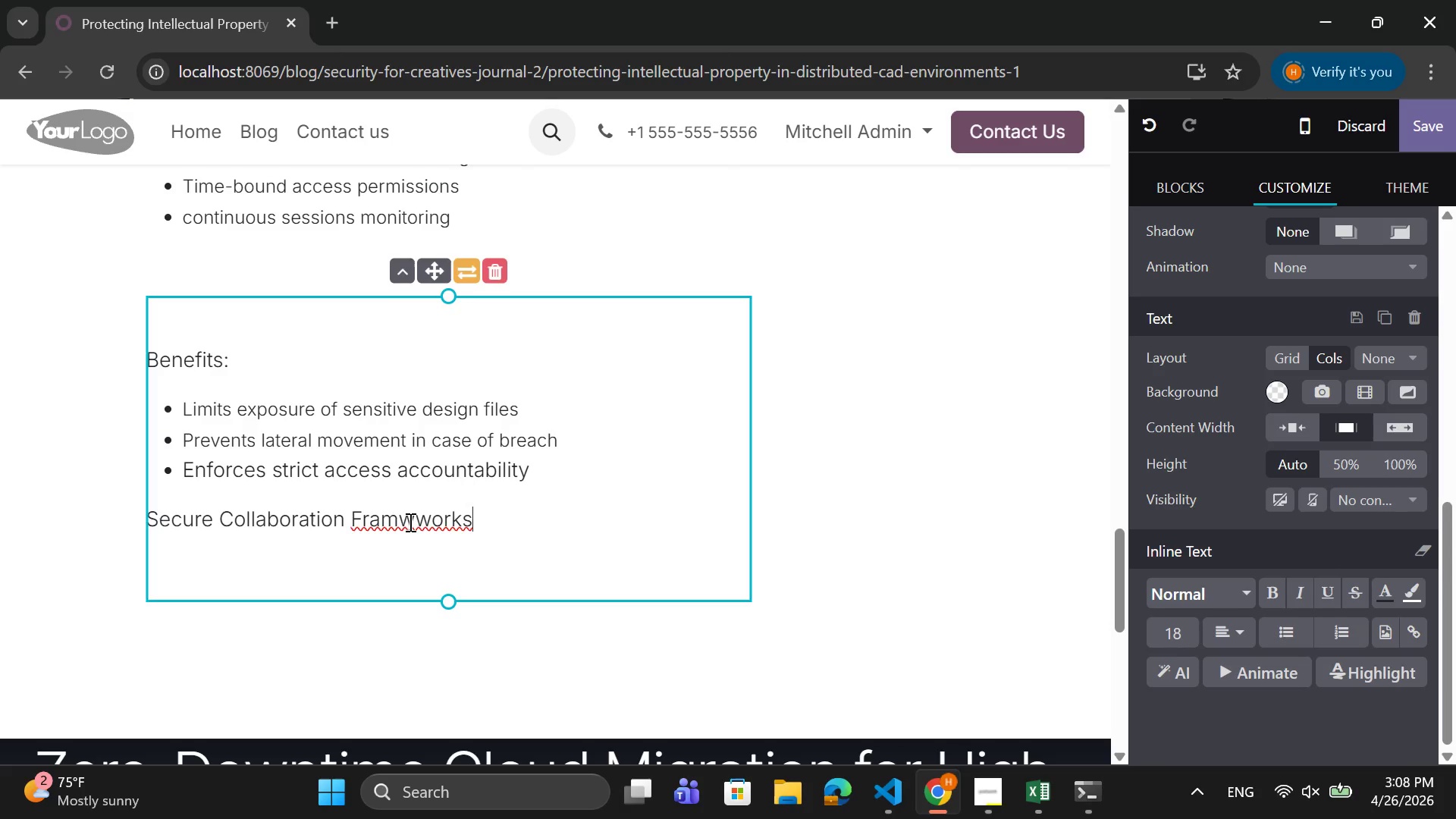 
left_click([413, 517])
 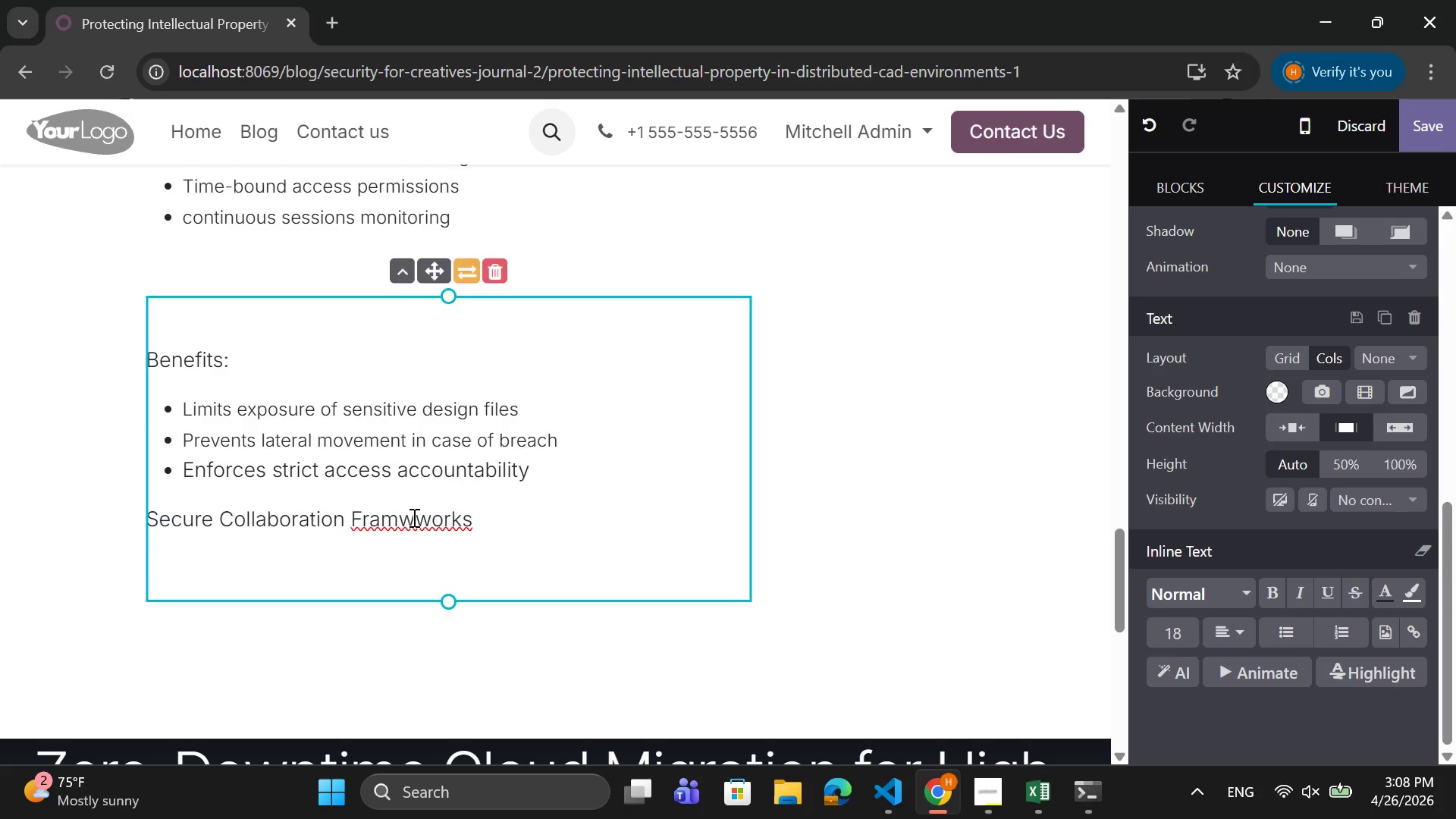 
key(Backspace)
 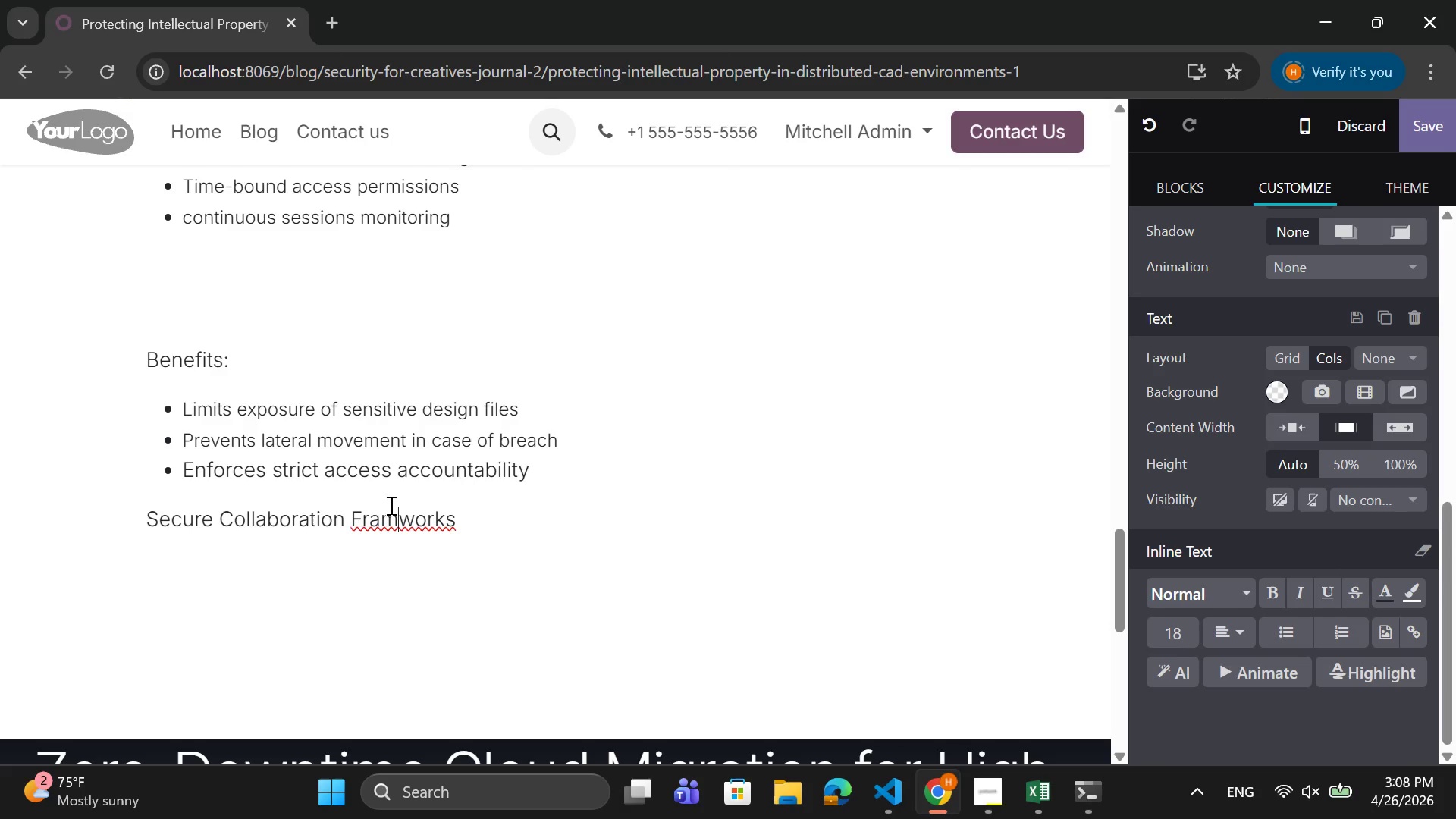 
key(E)
 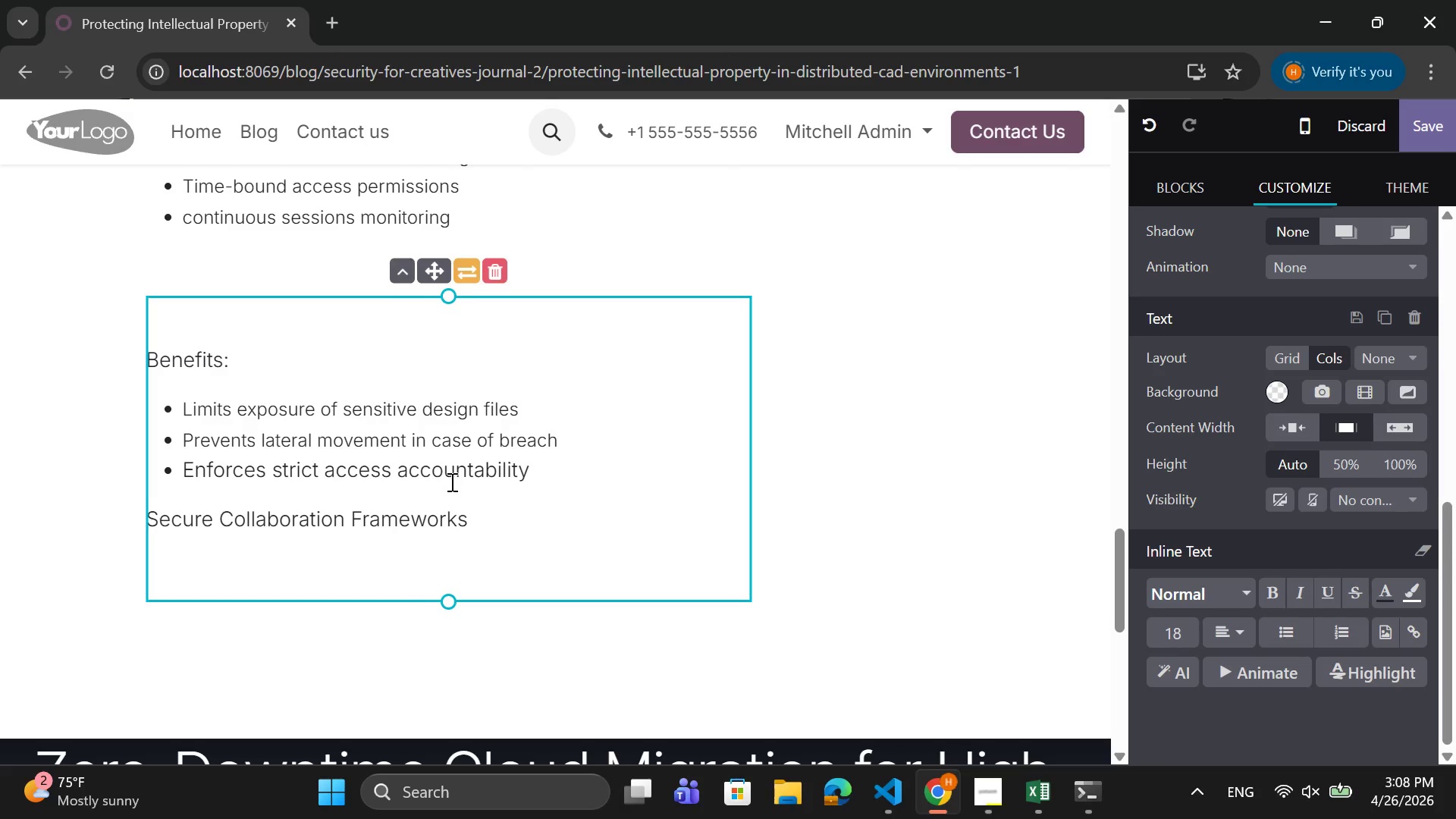 
left_click([474, 519])
 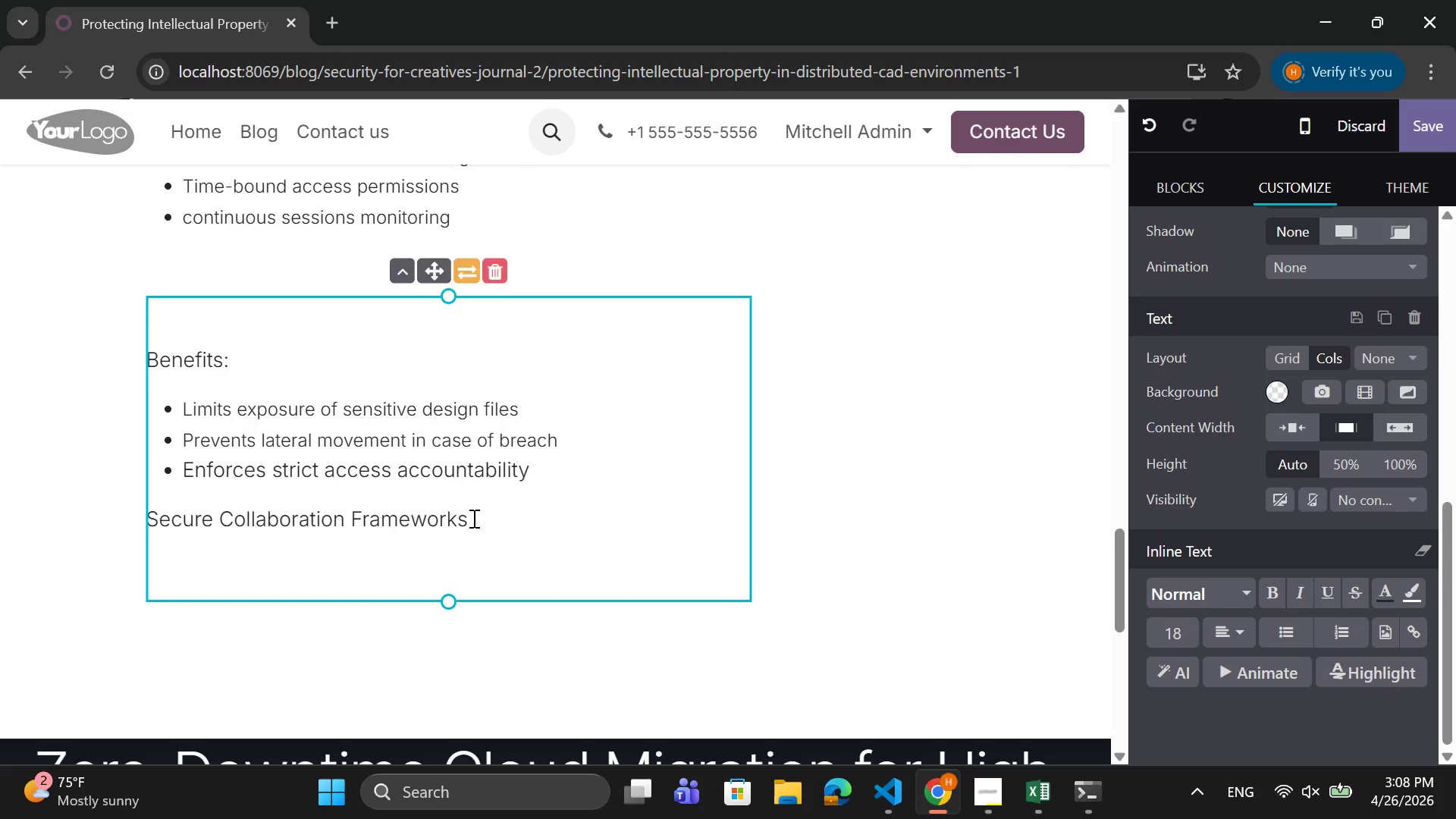 
key(Enter)
 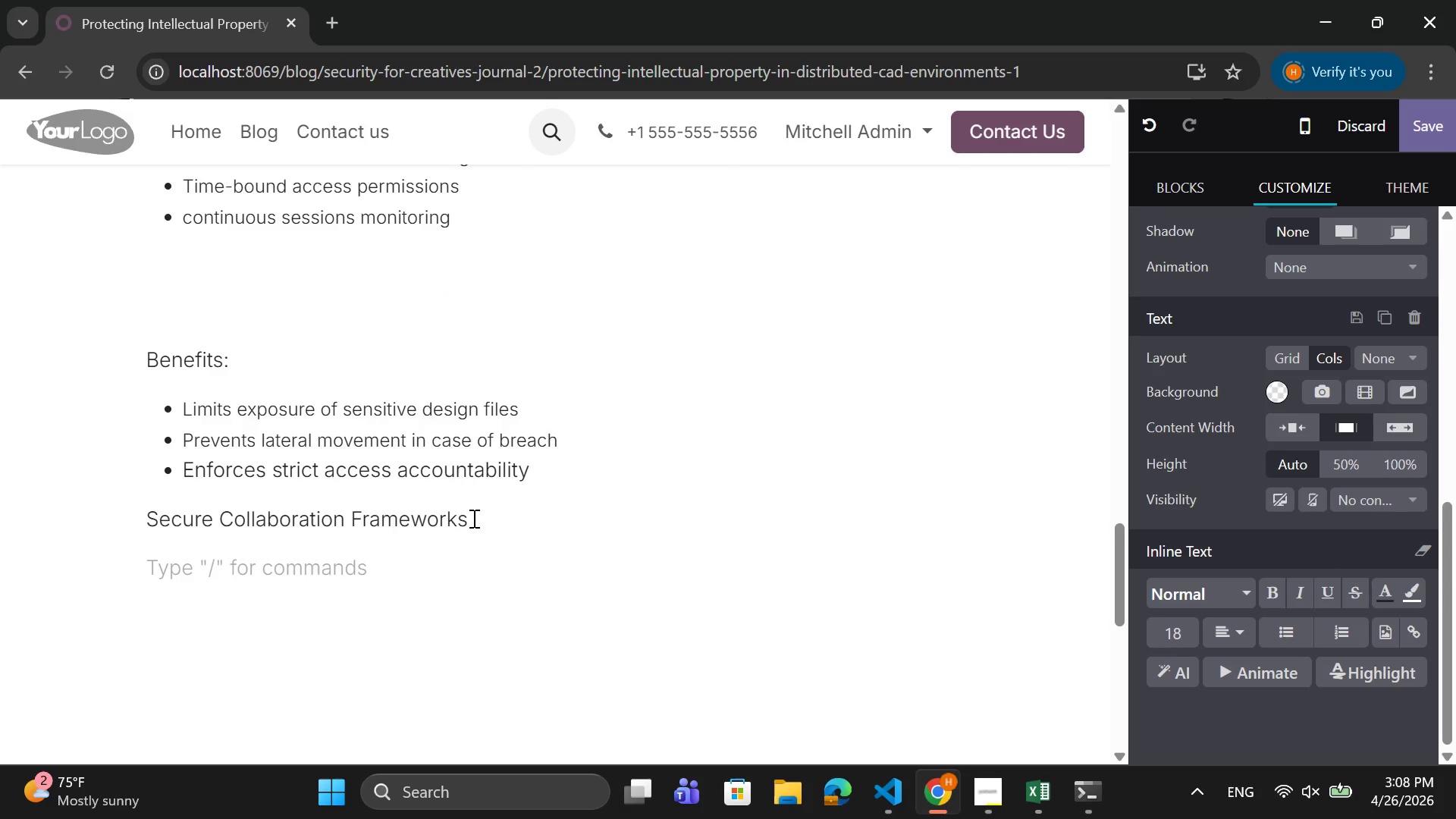 
key(CapsLock)
 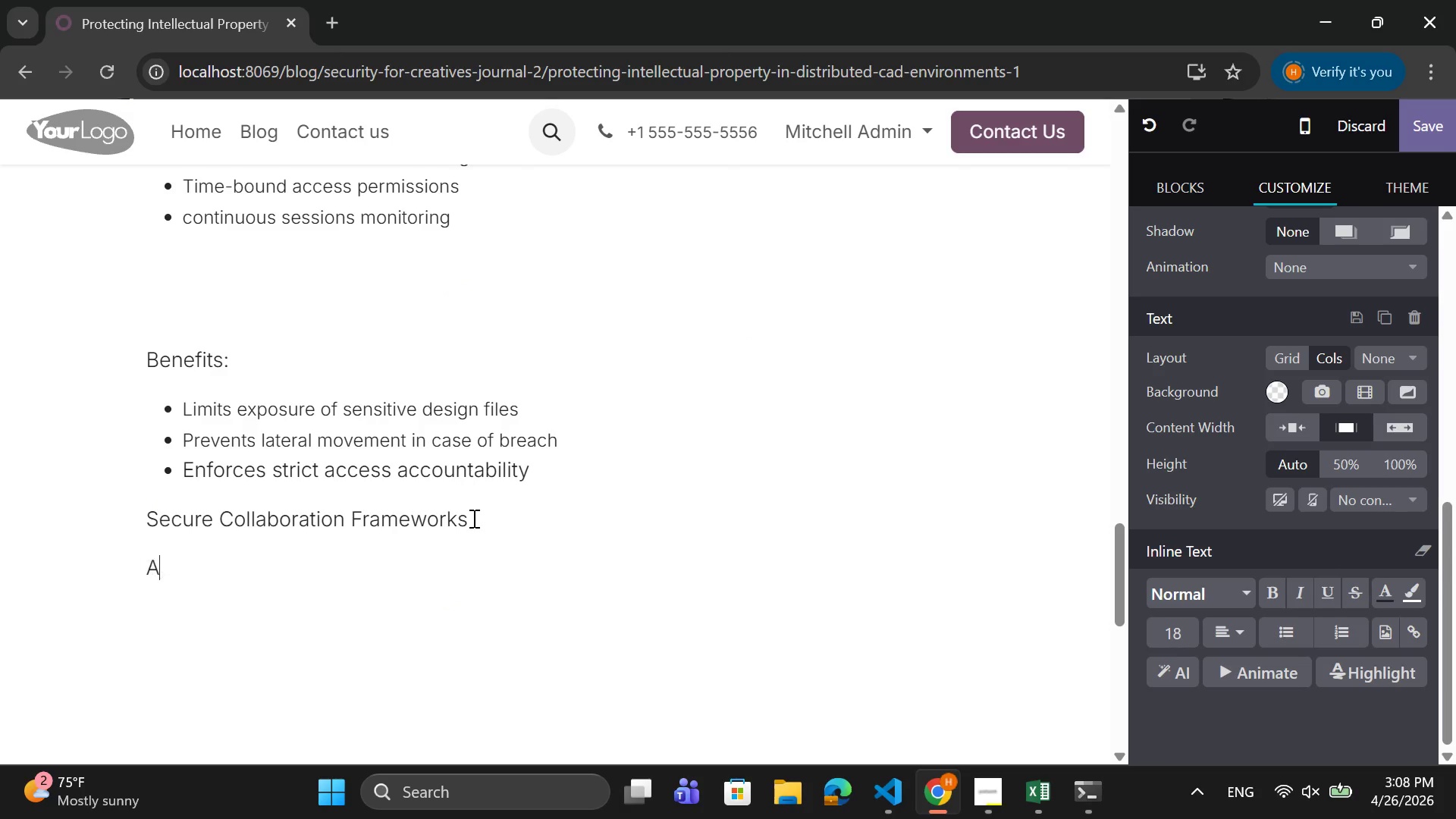 
key(A)
 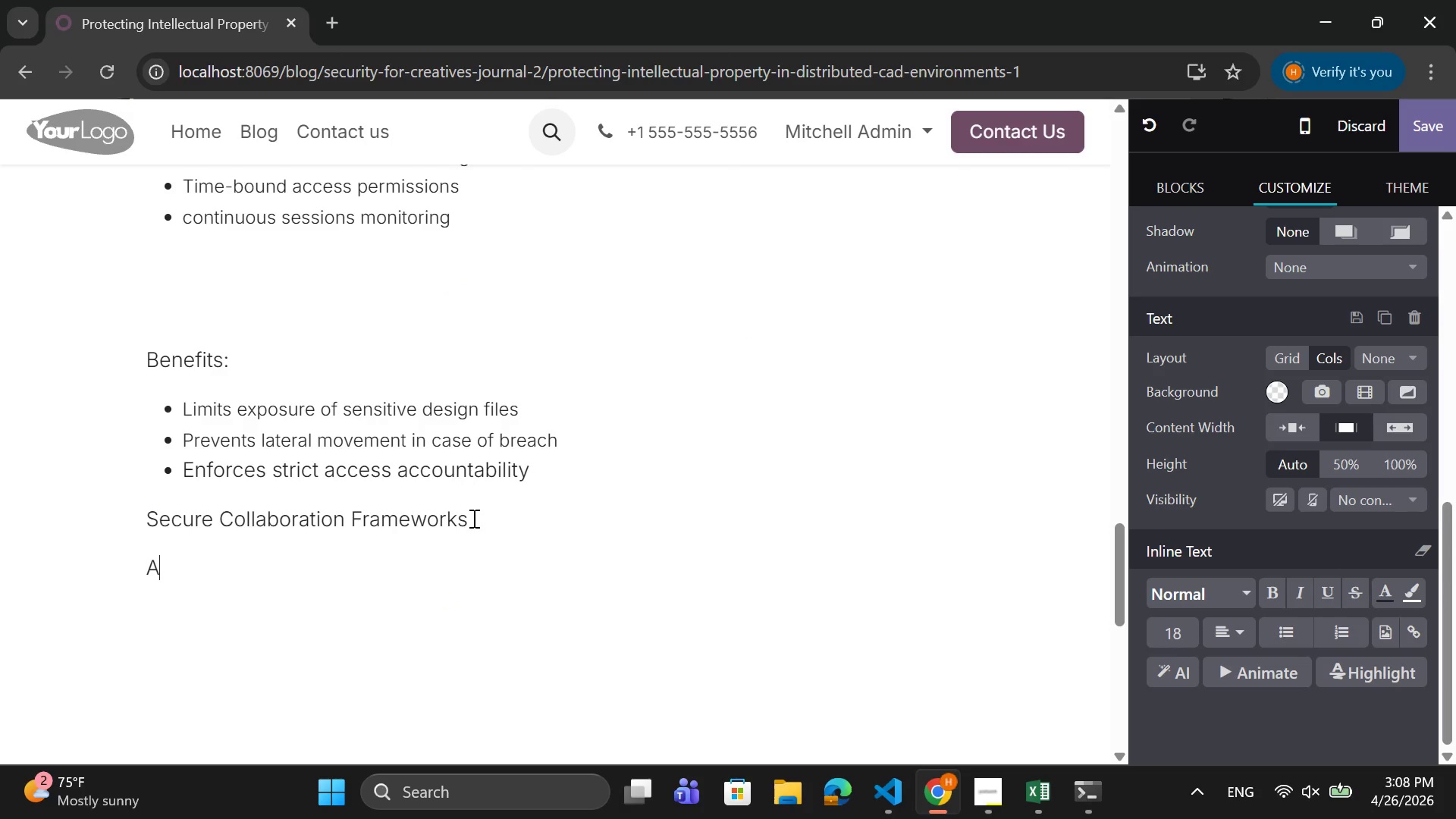 
key(CapsLock)
 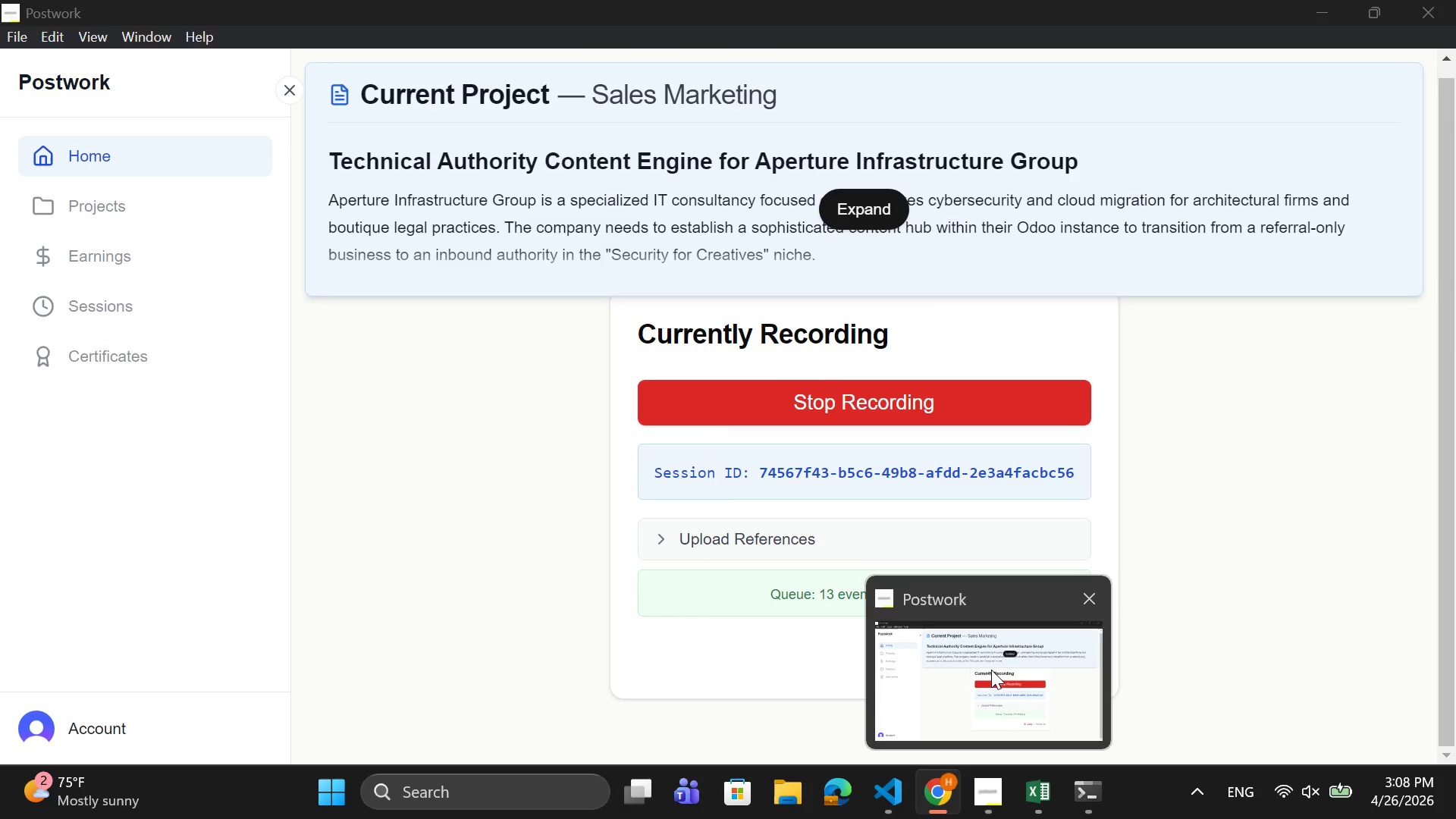 
left_click([991, 670])